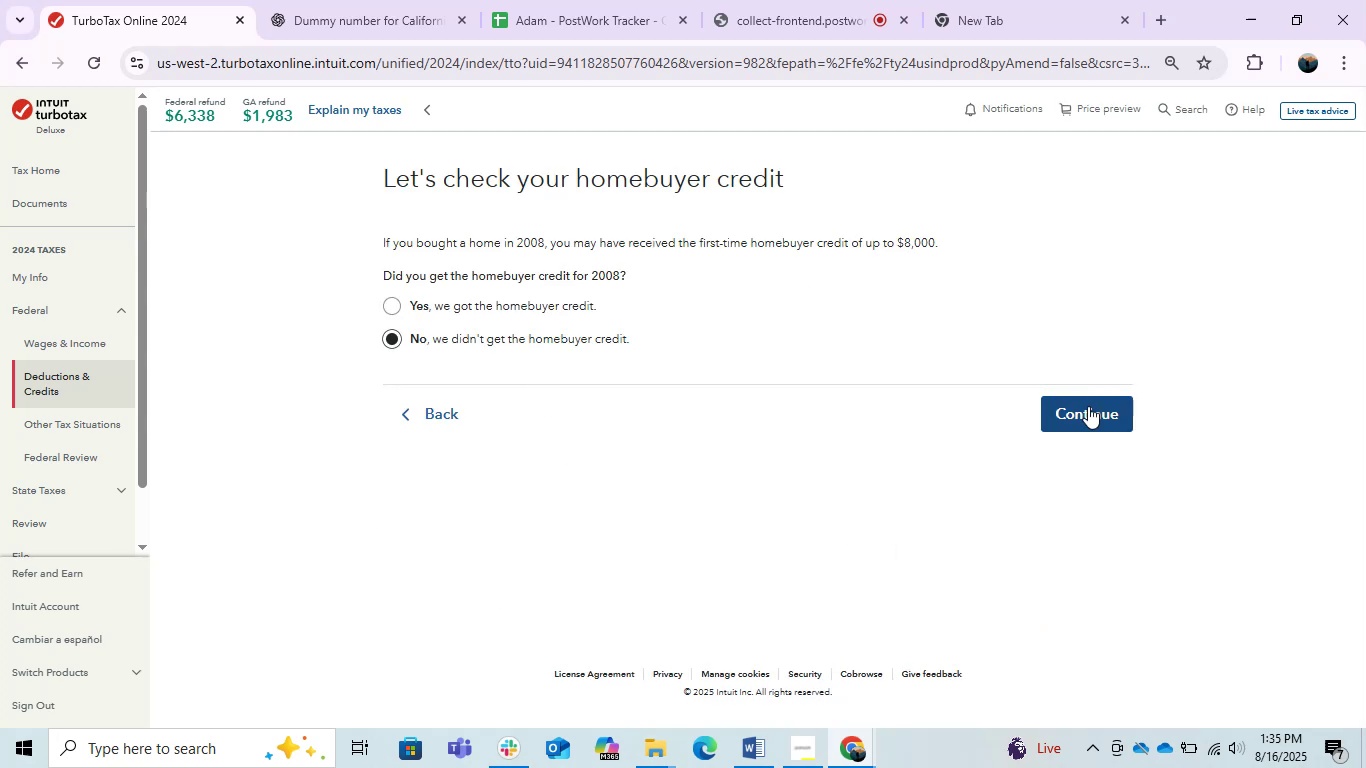 
left_click([1090, 407])
 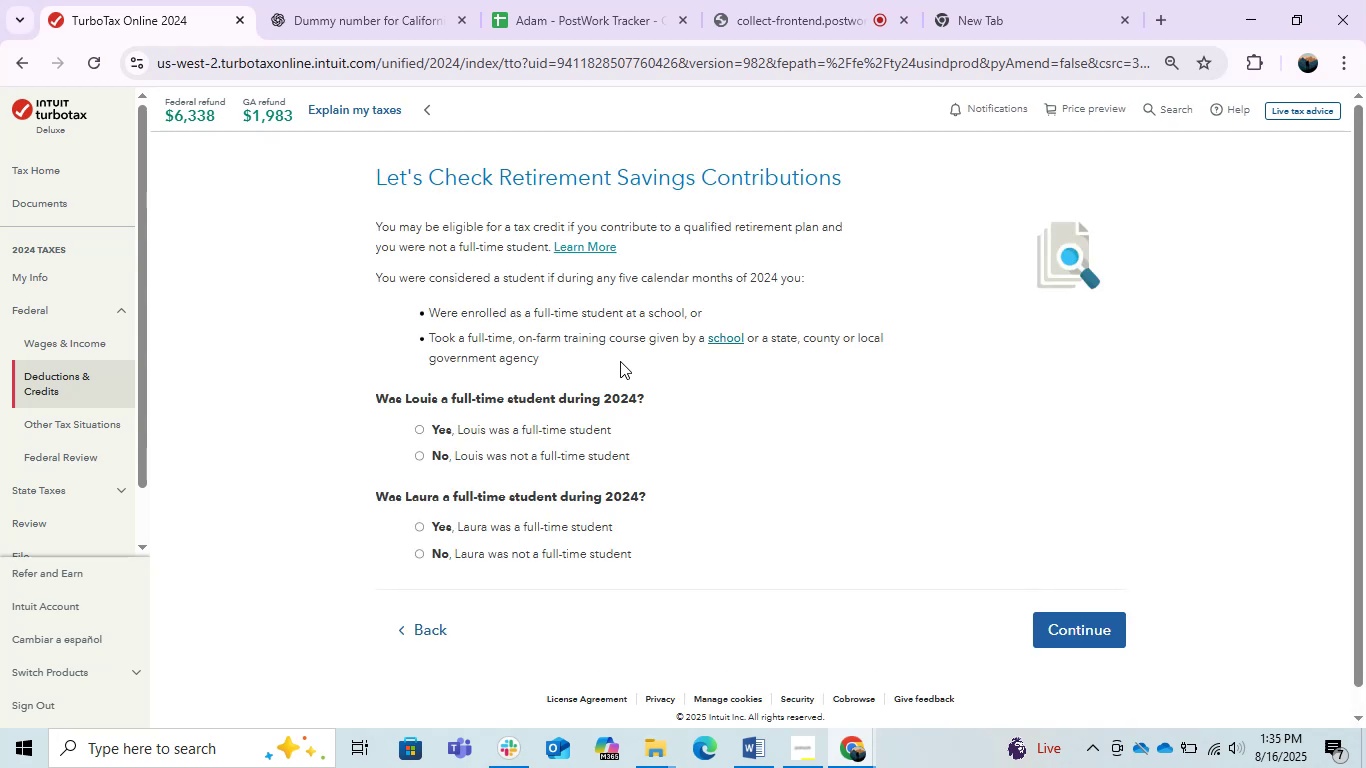 
wait(6.46)
 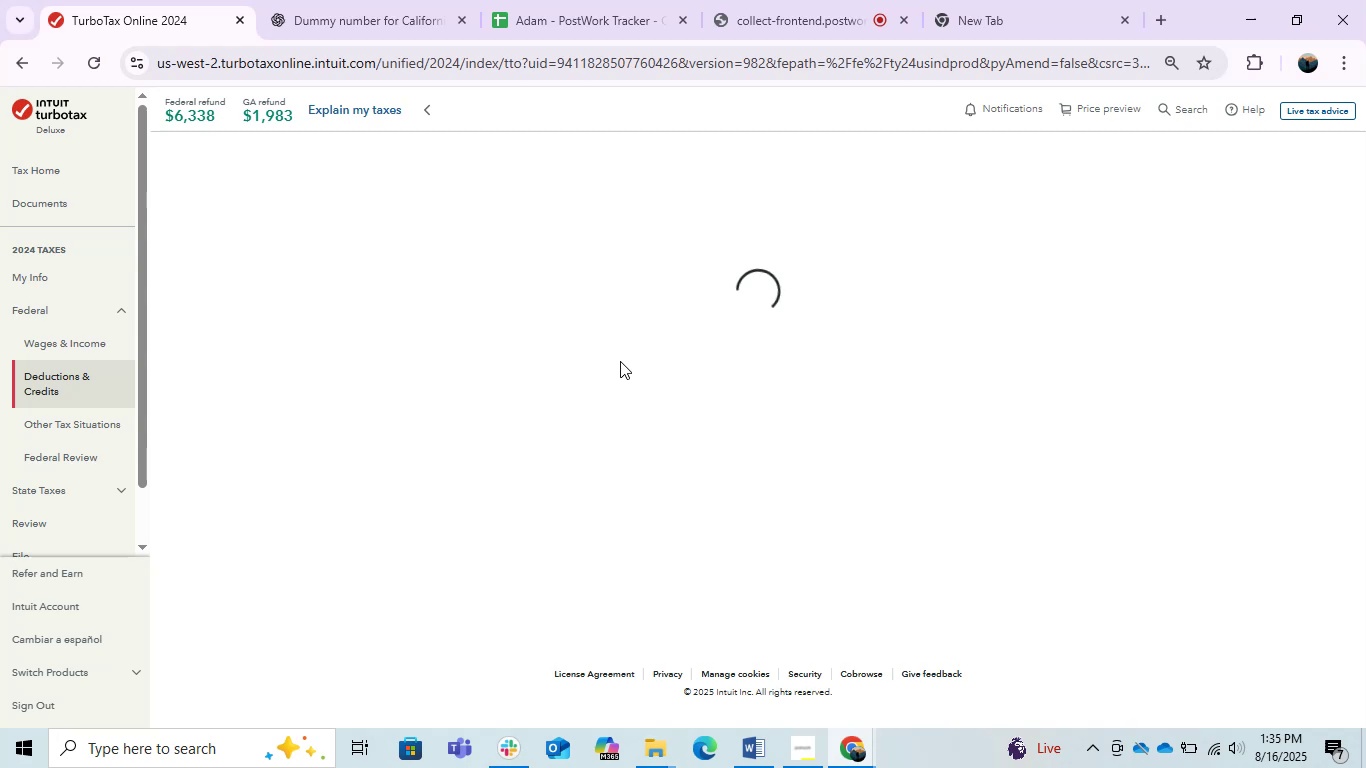 
left_click([467, 461])
 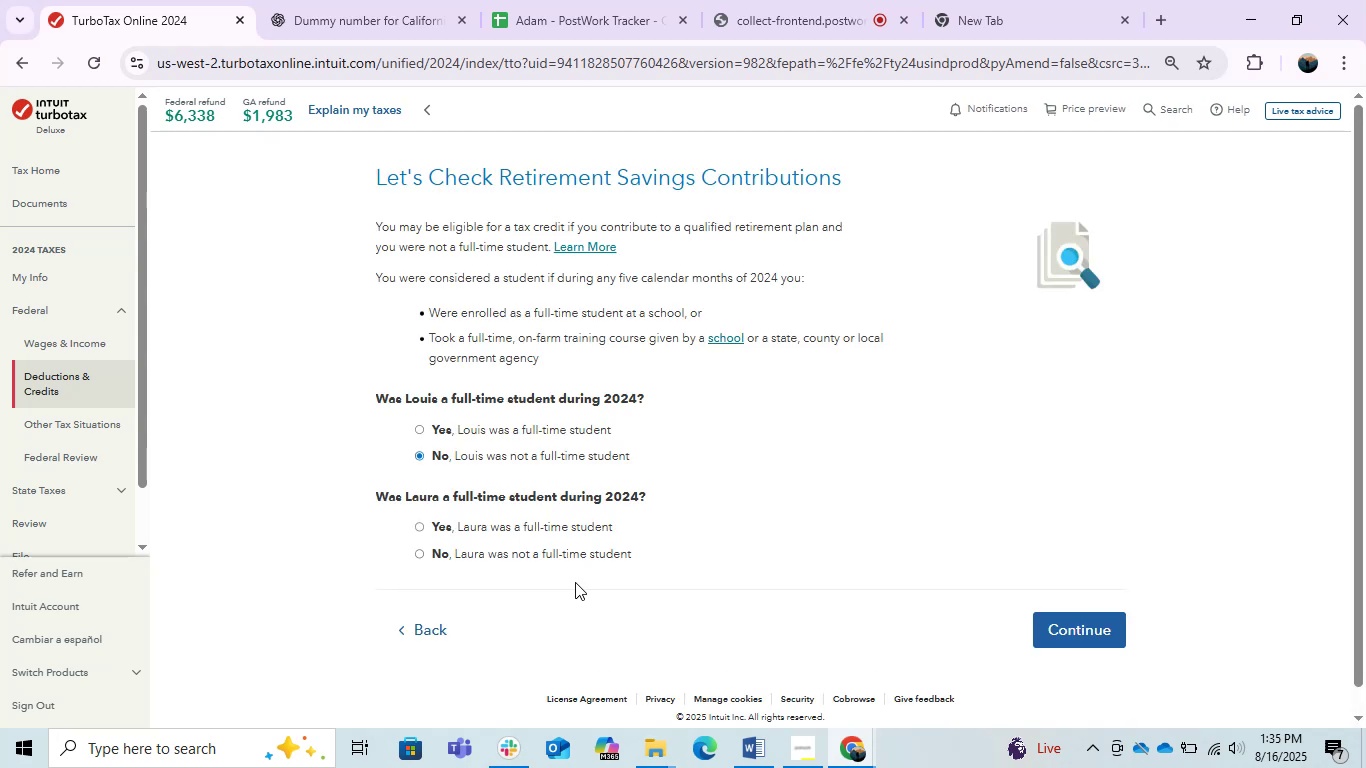 
left_click([520, 555])
 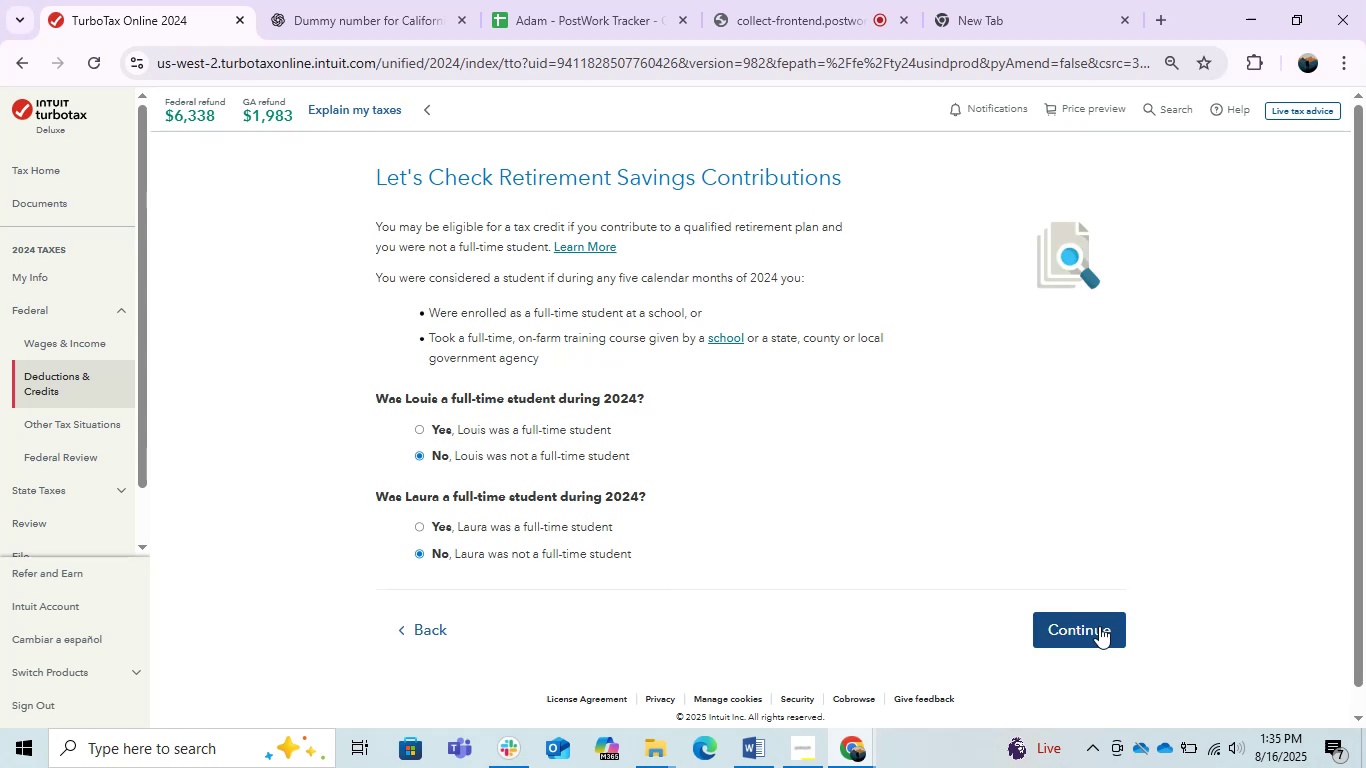 
wait(12.42)
 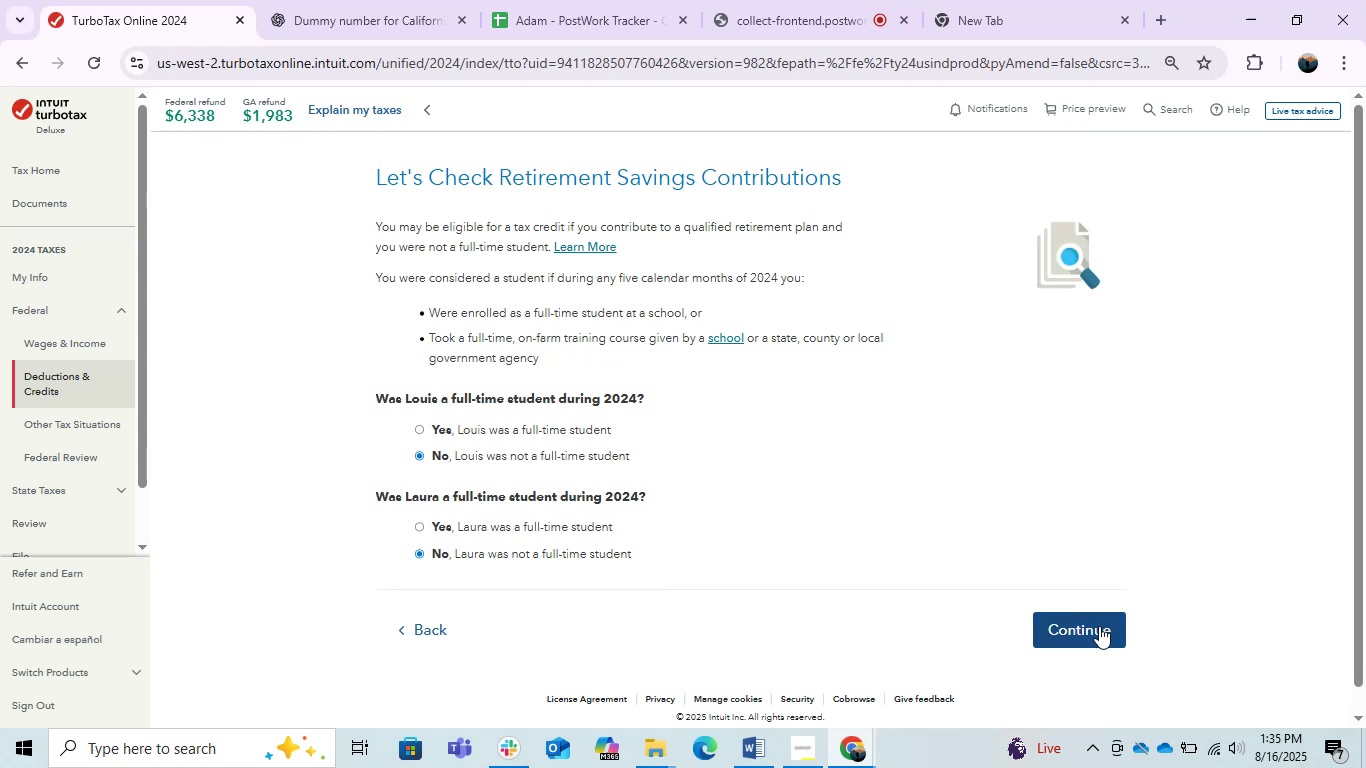 
key(PrintScreen)
 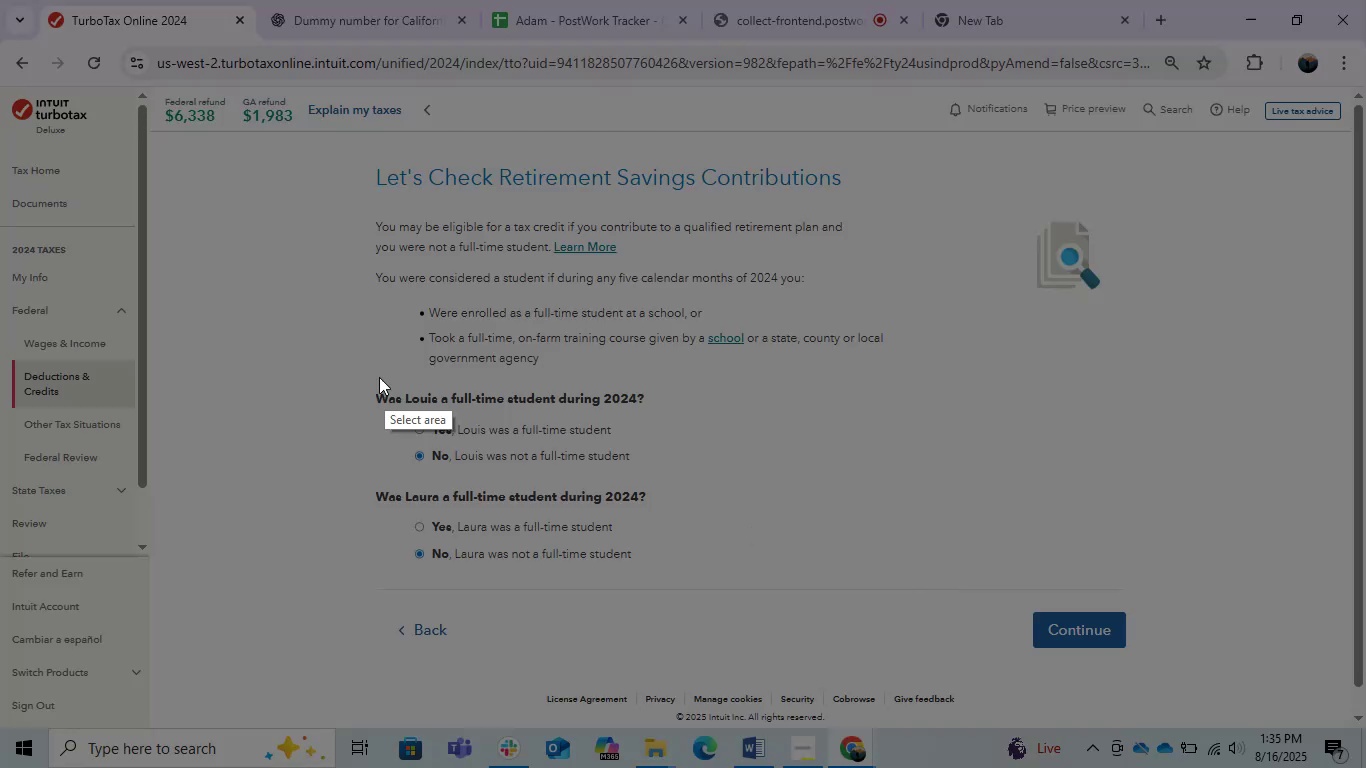 
left_click_drag(start_coordinate=[313, 277], to_coordinate=[932, 612])
 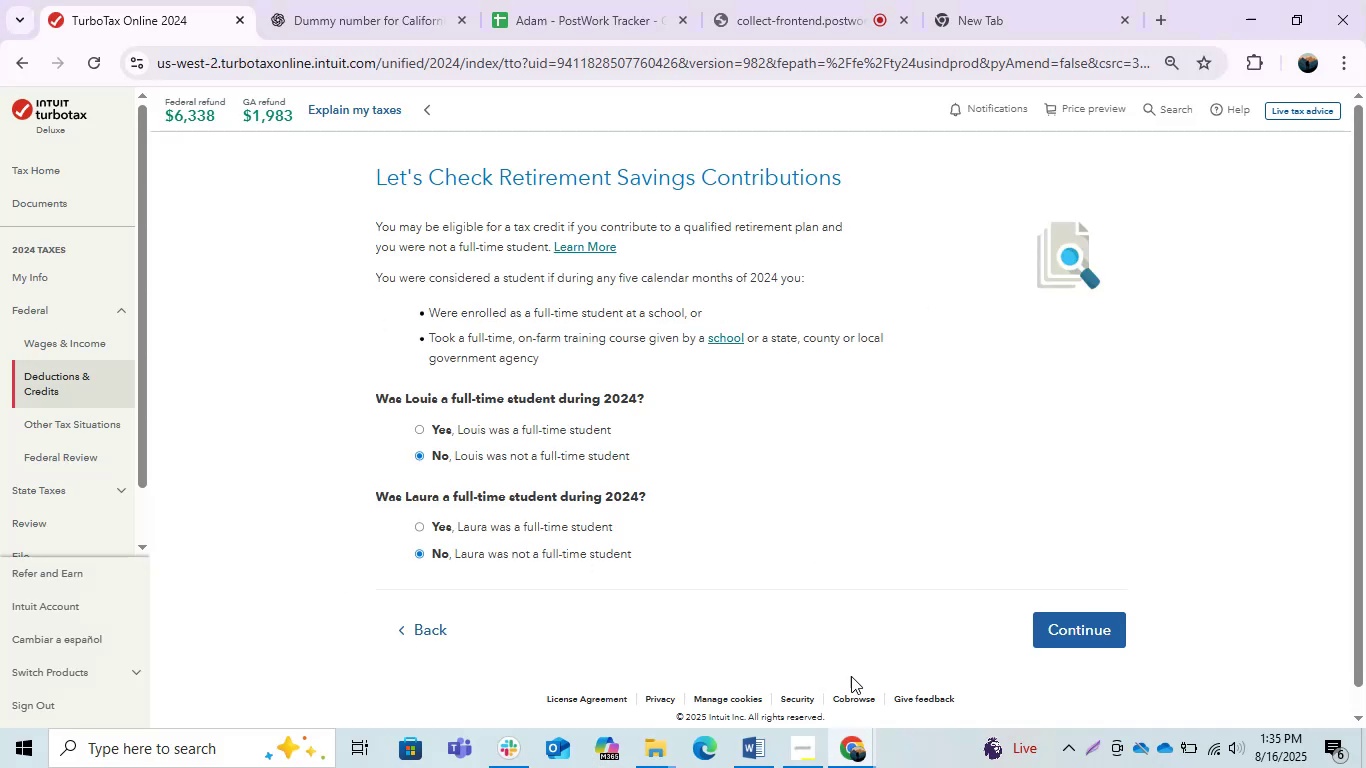 
key(Control+C)
 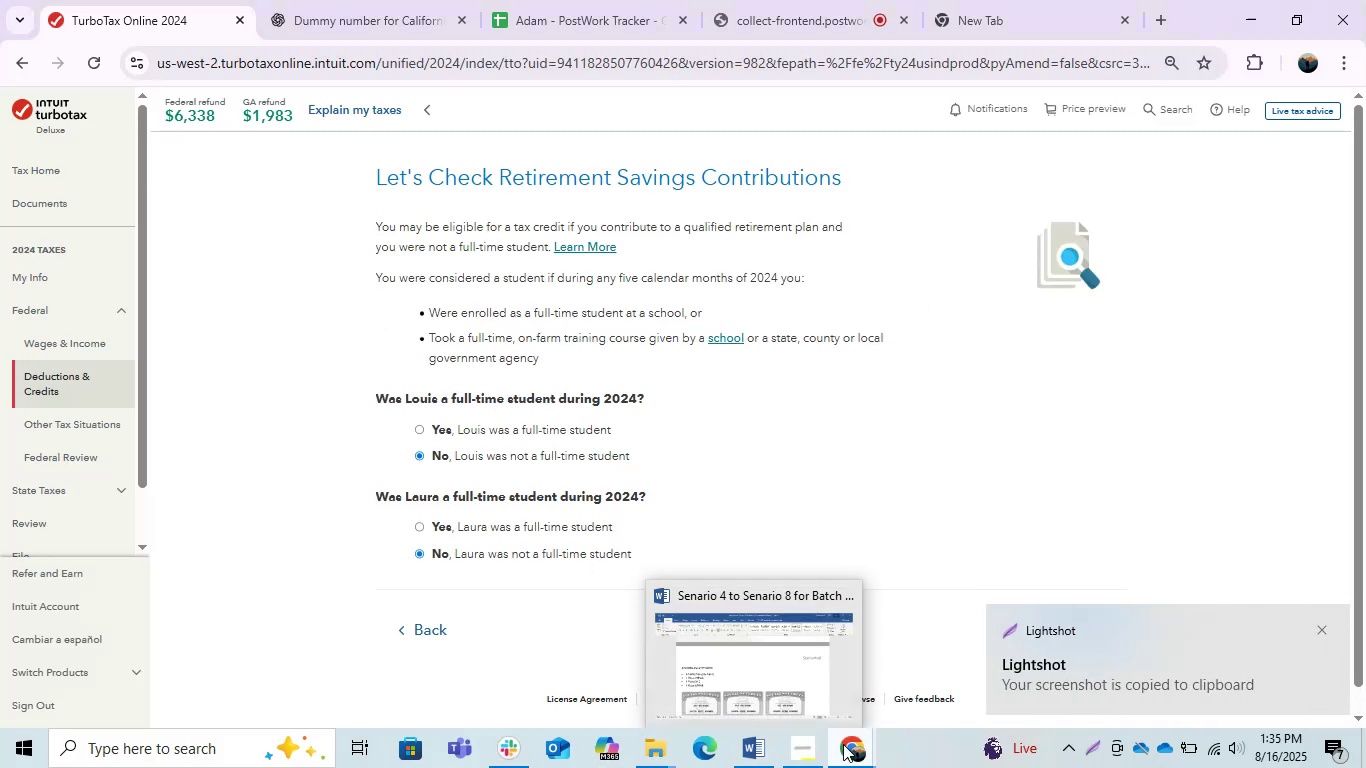 
double_click([821, 695])
 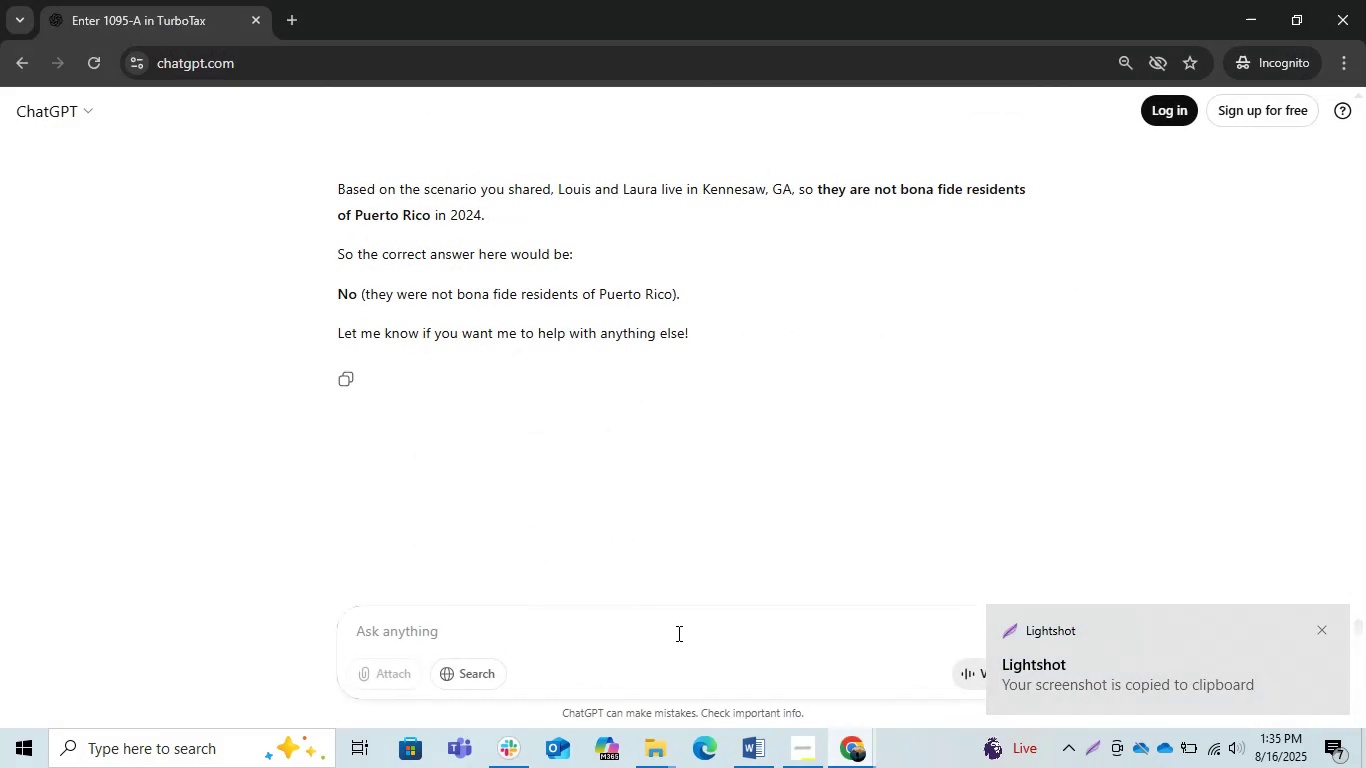 
key(Control+V)
 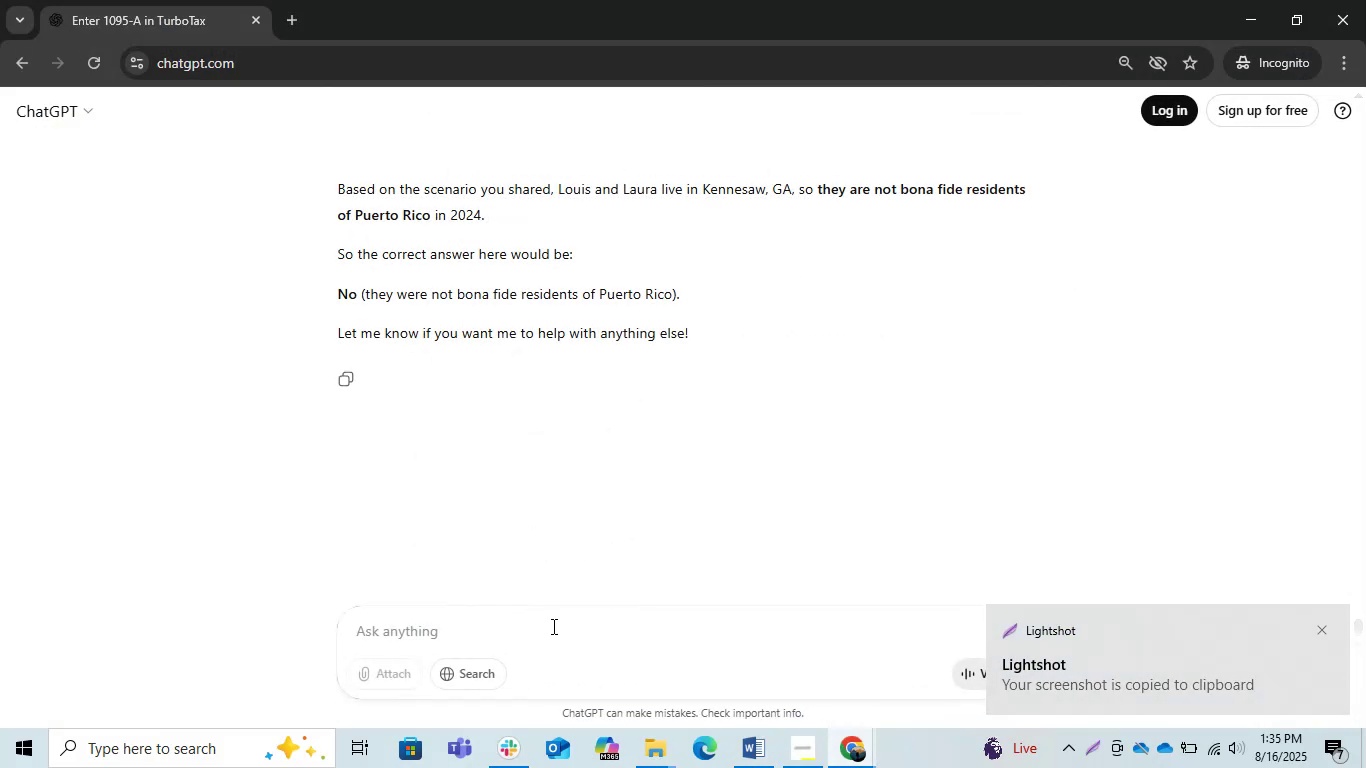 
key(Control+ControlLeft)
 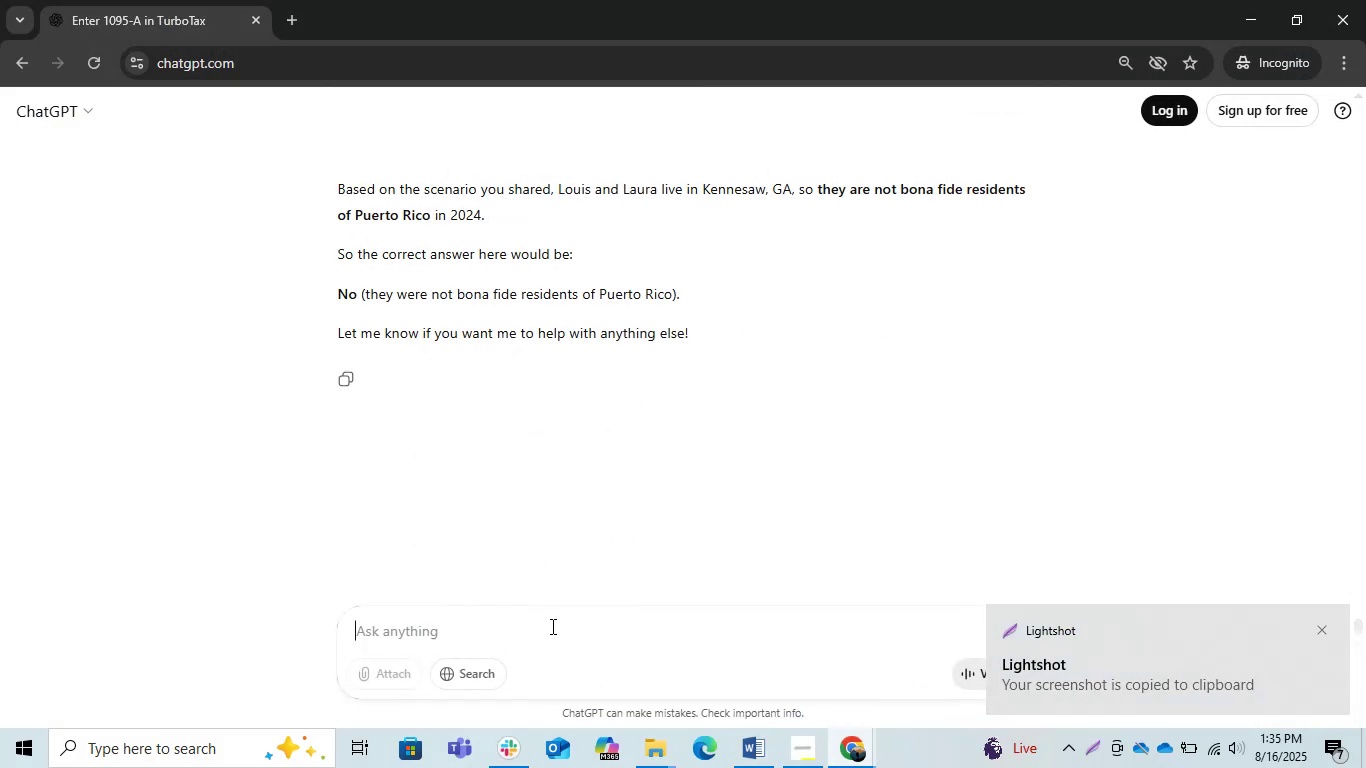 
left_click([551, 626])
 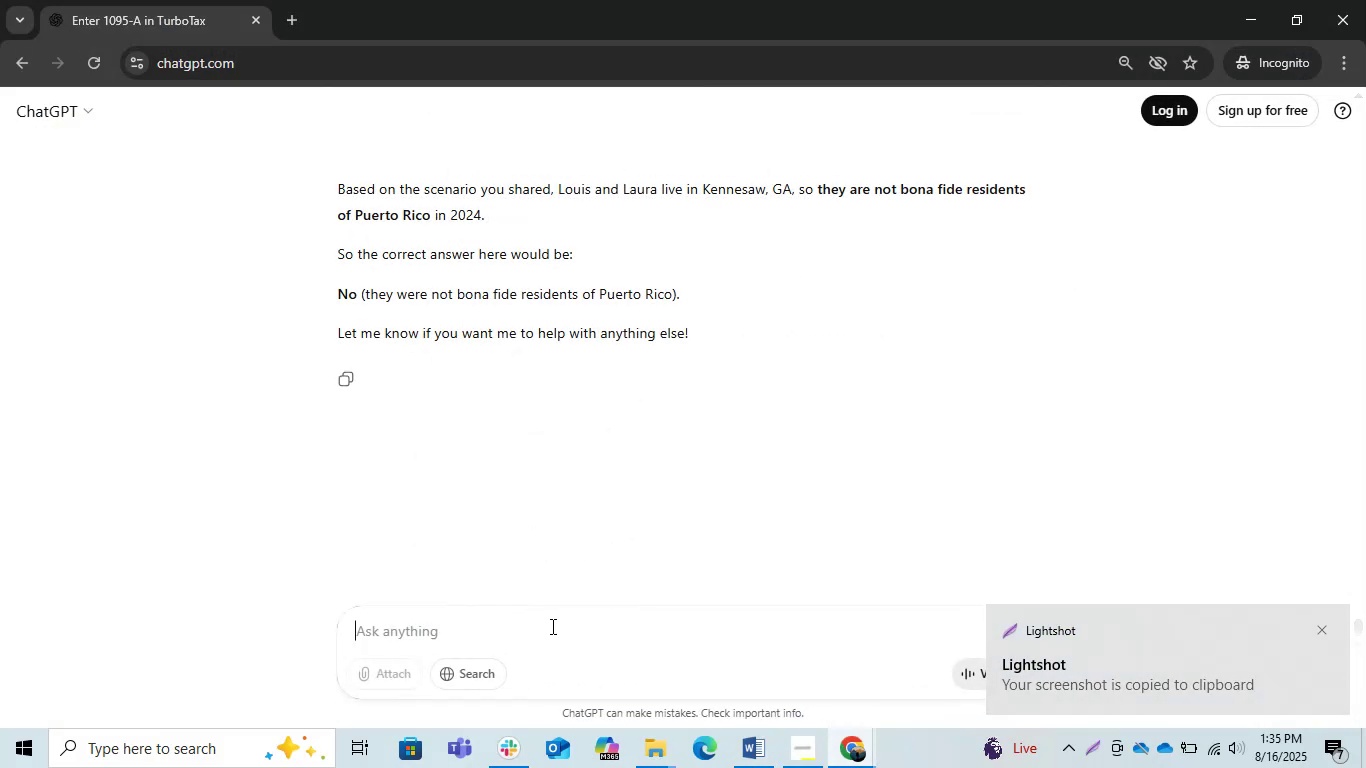 
key(Control+V)
 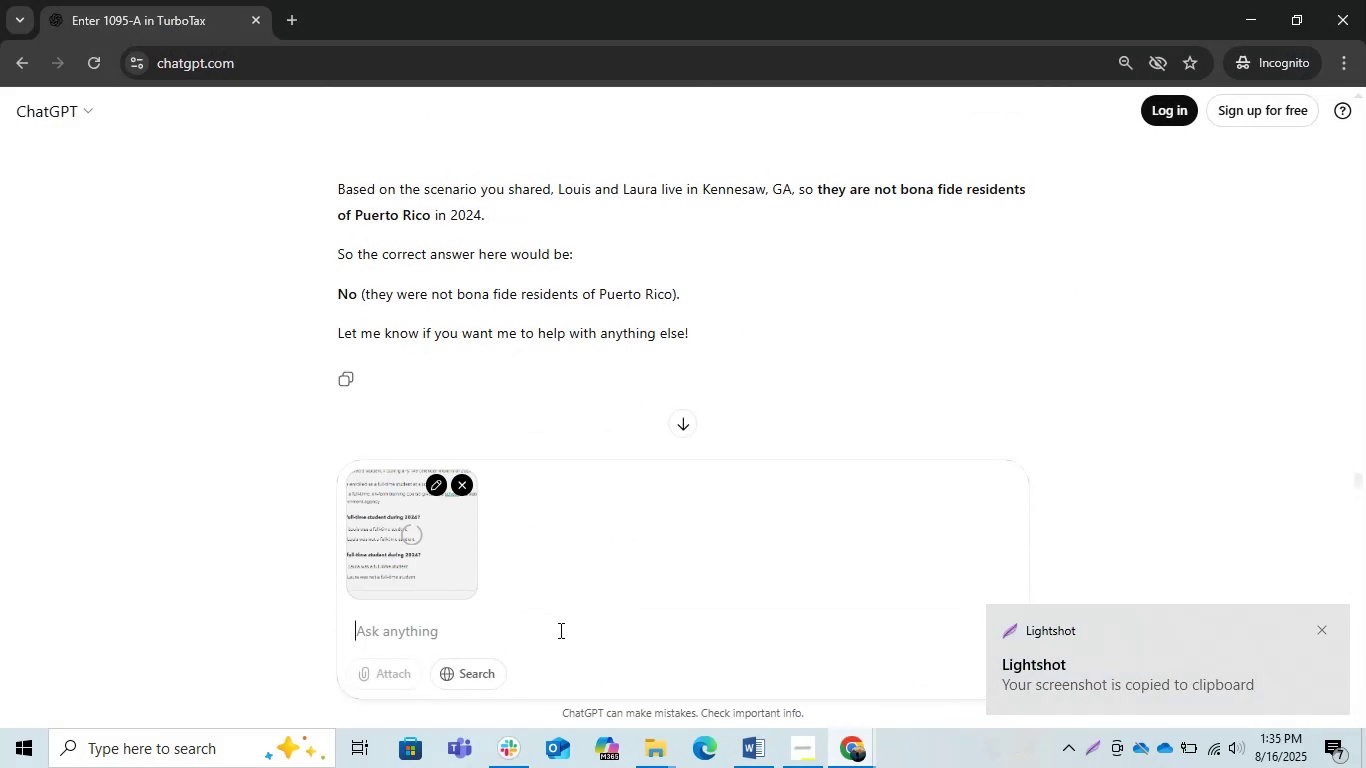 
type(is this correct )
 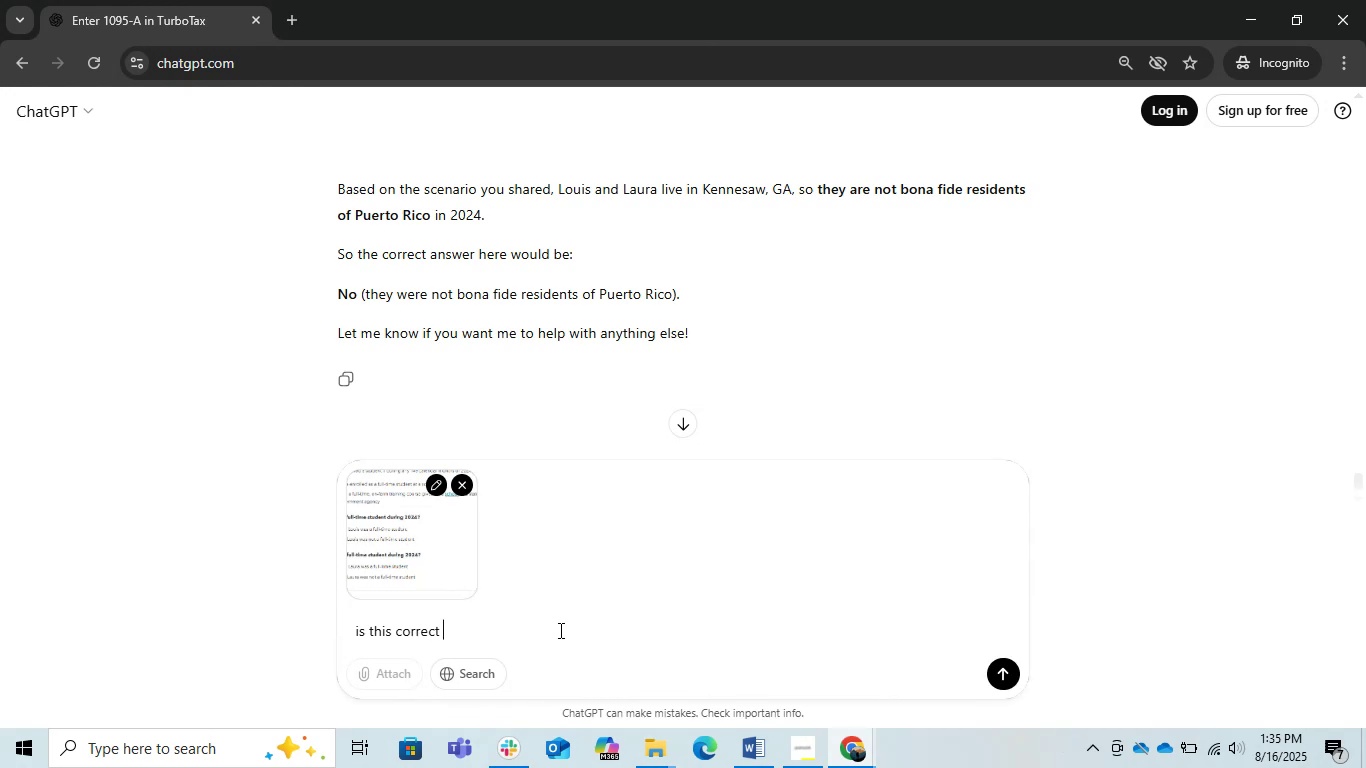 
key(Enter)
 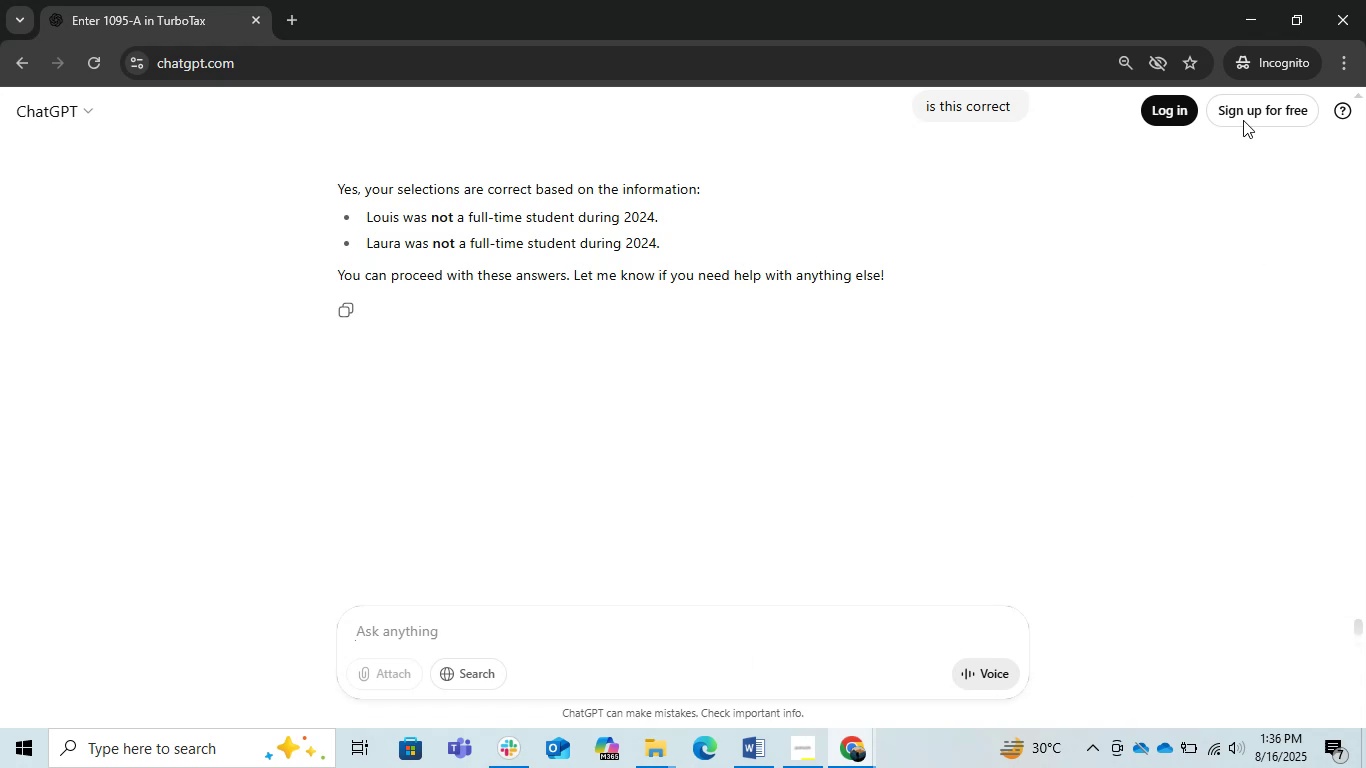 
wait(13.77)
 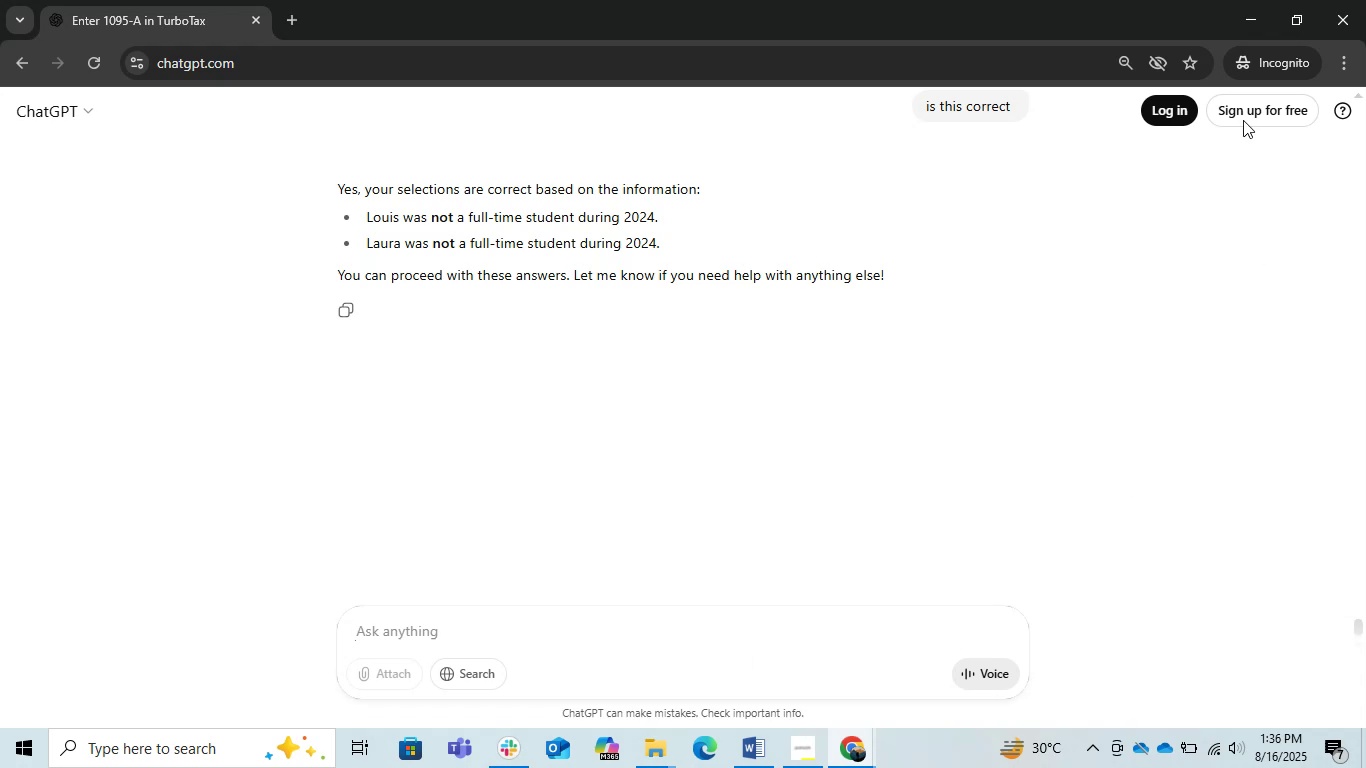 
left_click([1263, 1])
 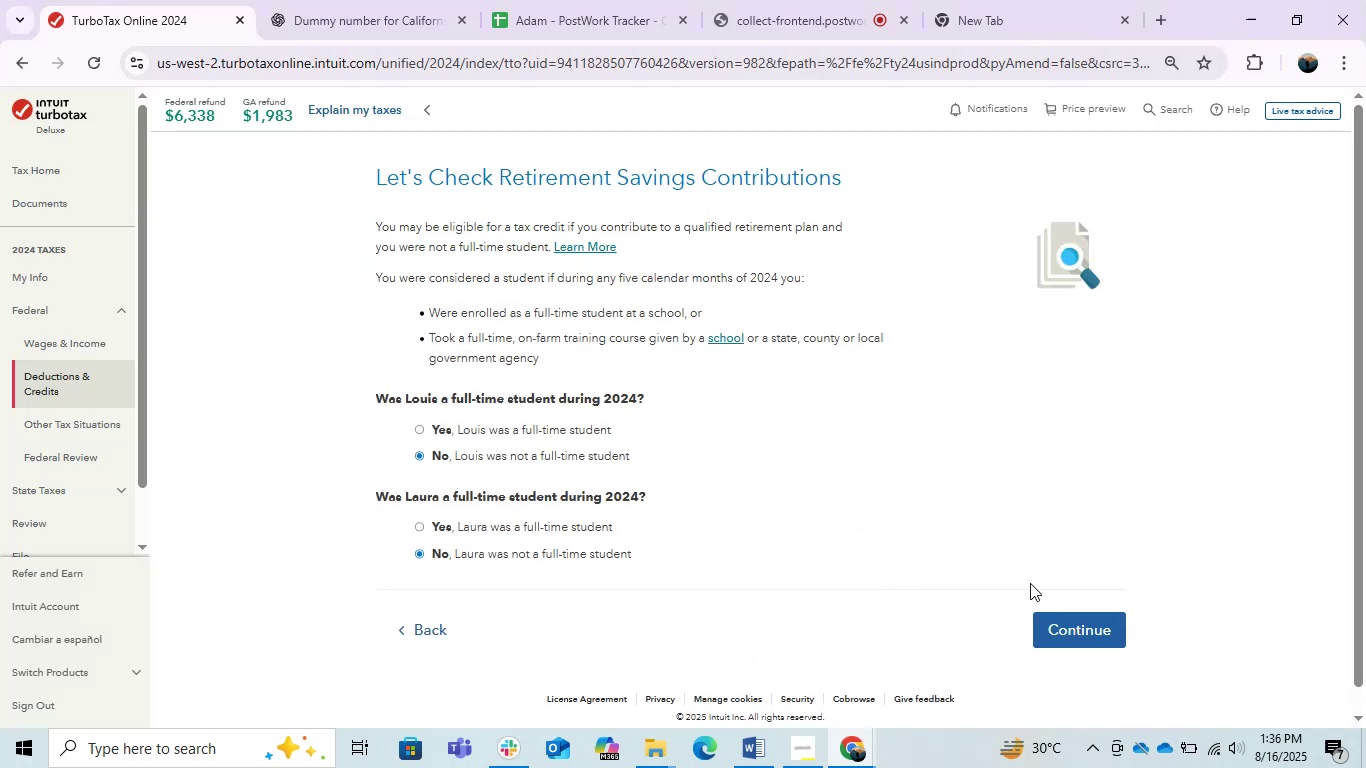 
left_click([1075, 625])
 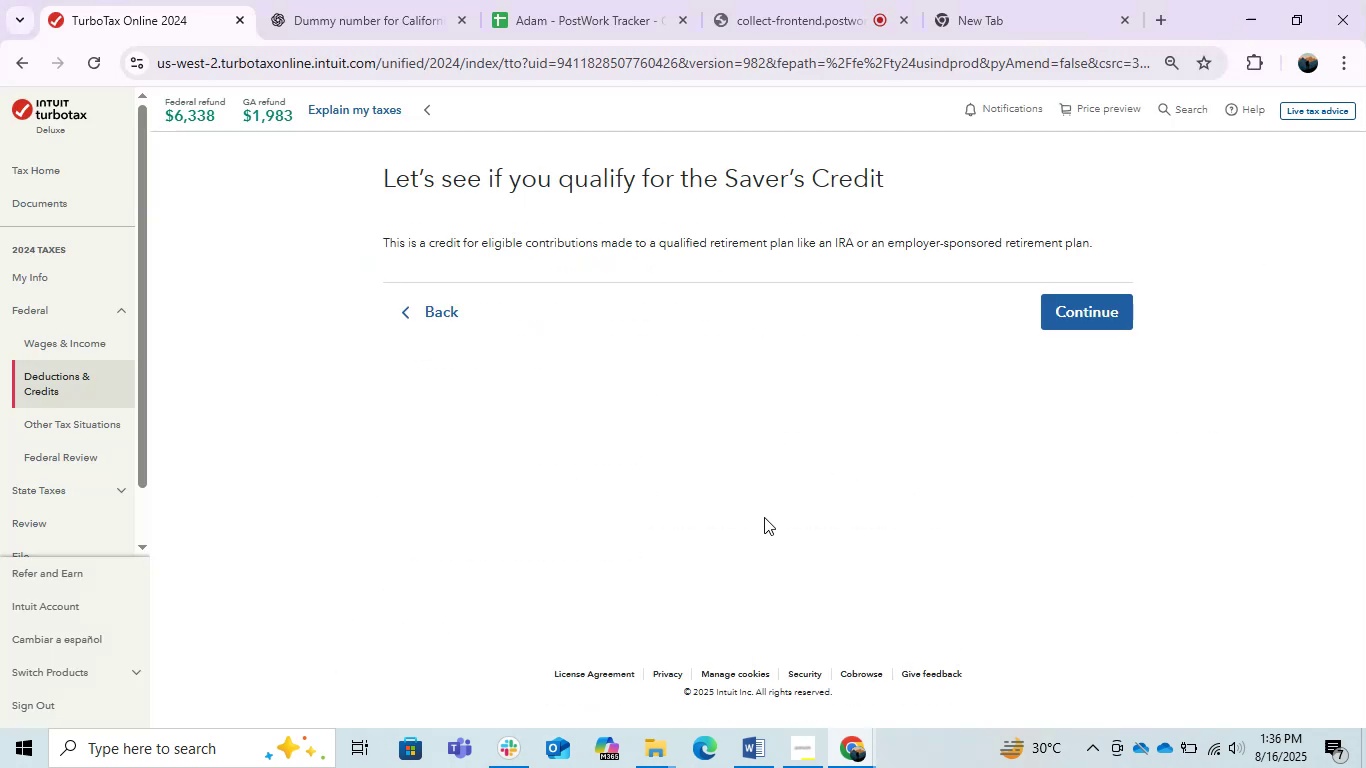 
left_click([1076, 317])
 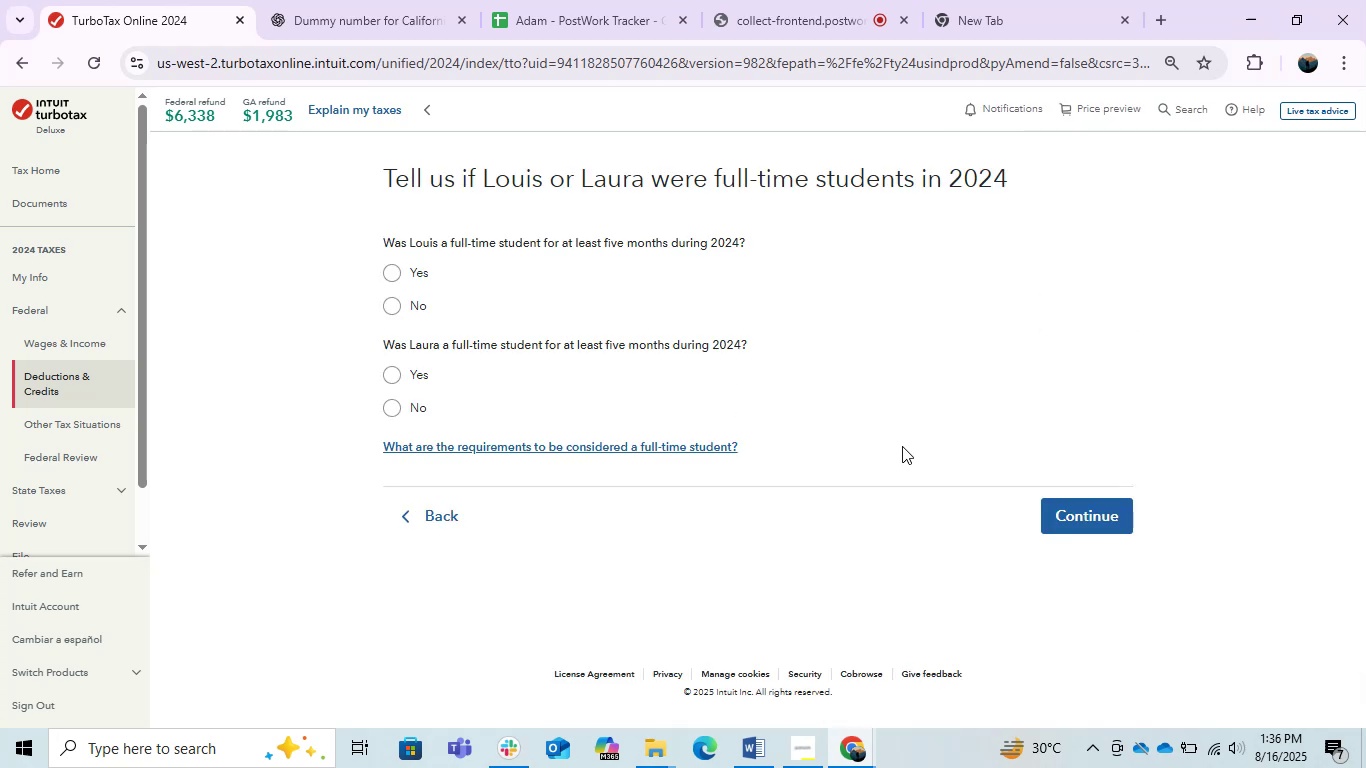 
wait(10.31)
 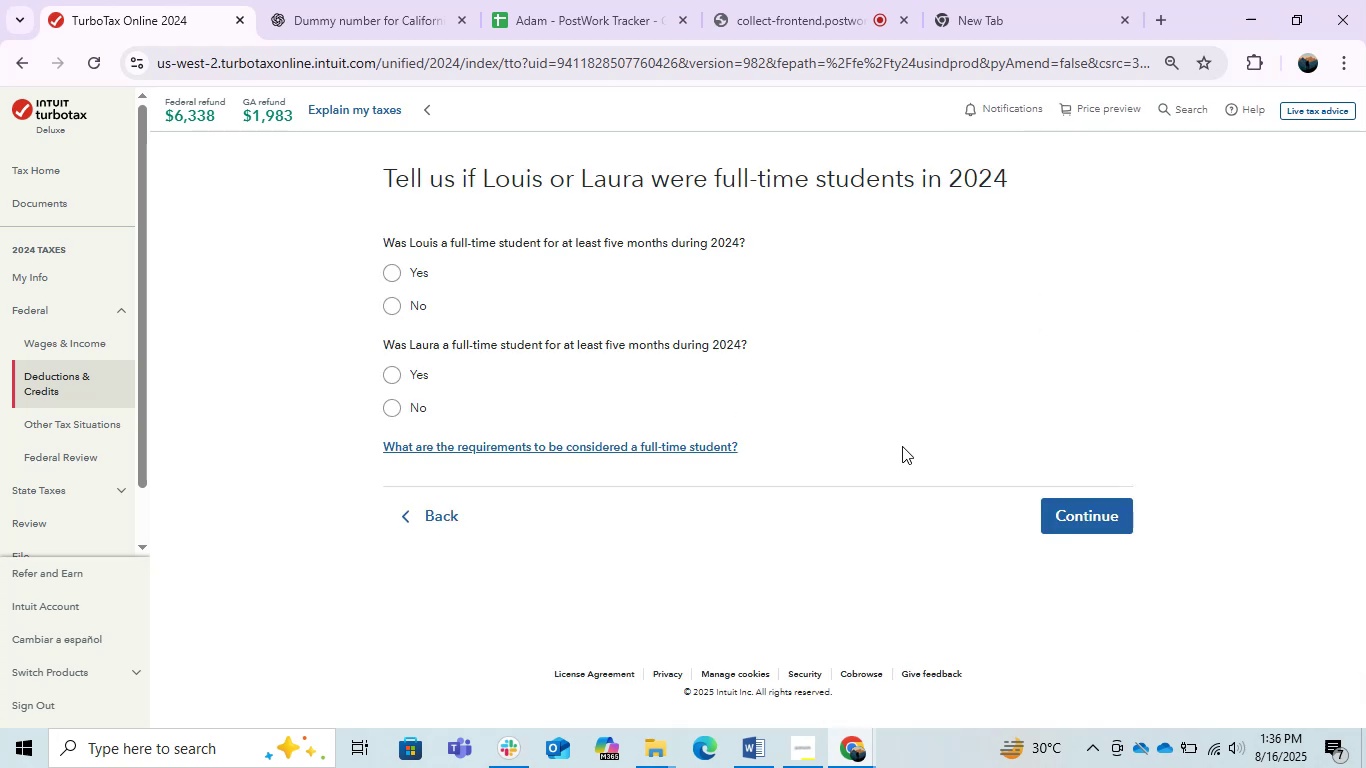 
left_click([387, 312])
 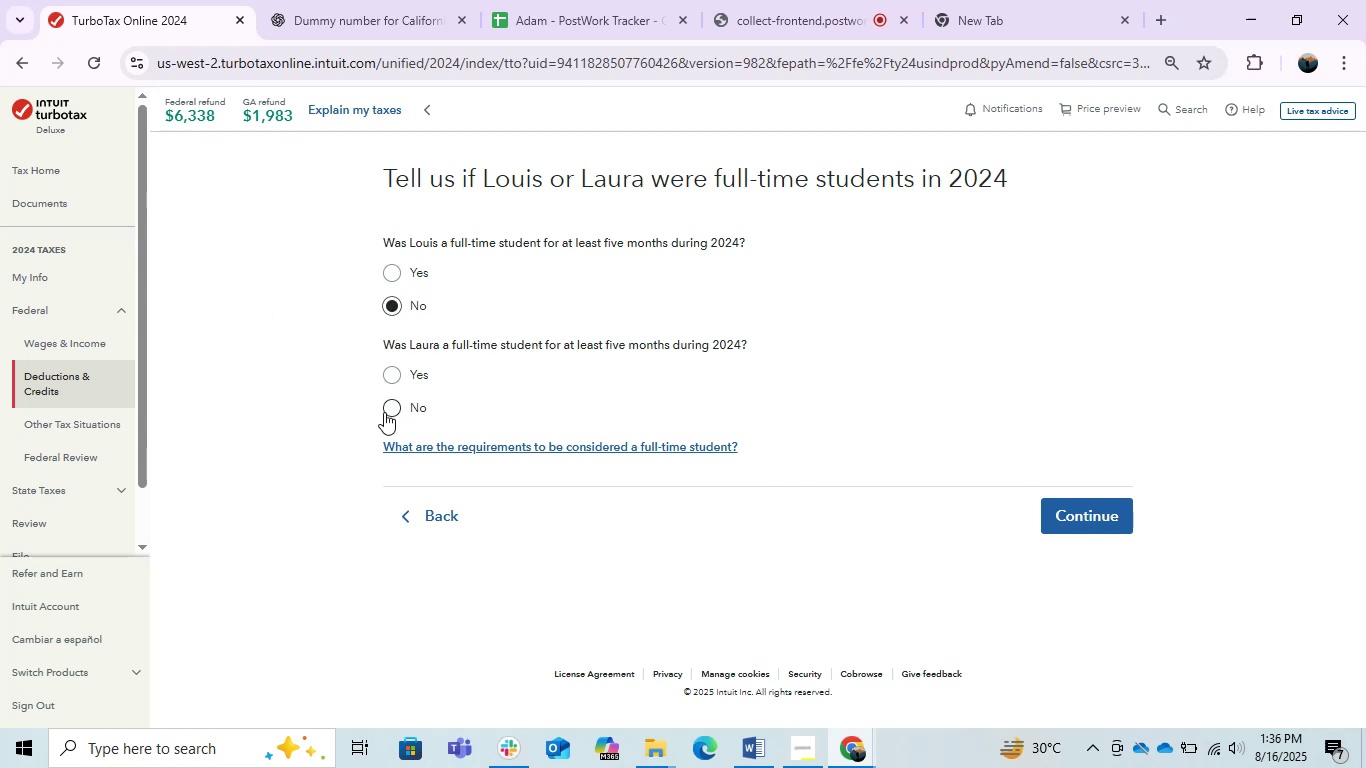 
left_click([385, 408])
 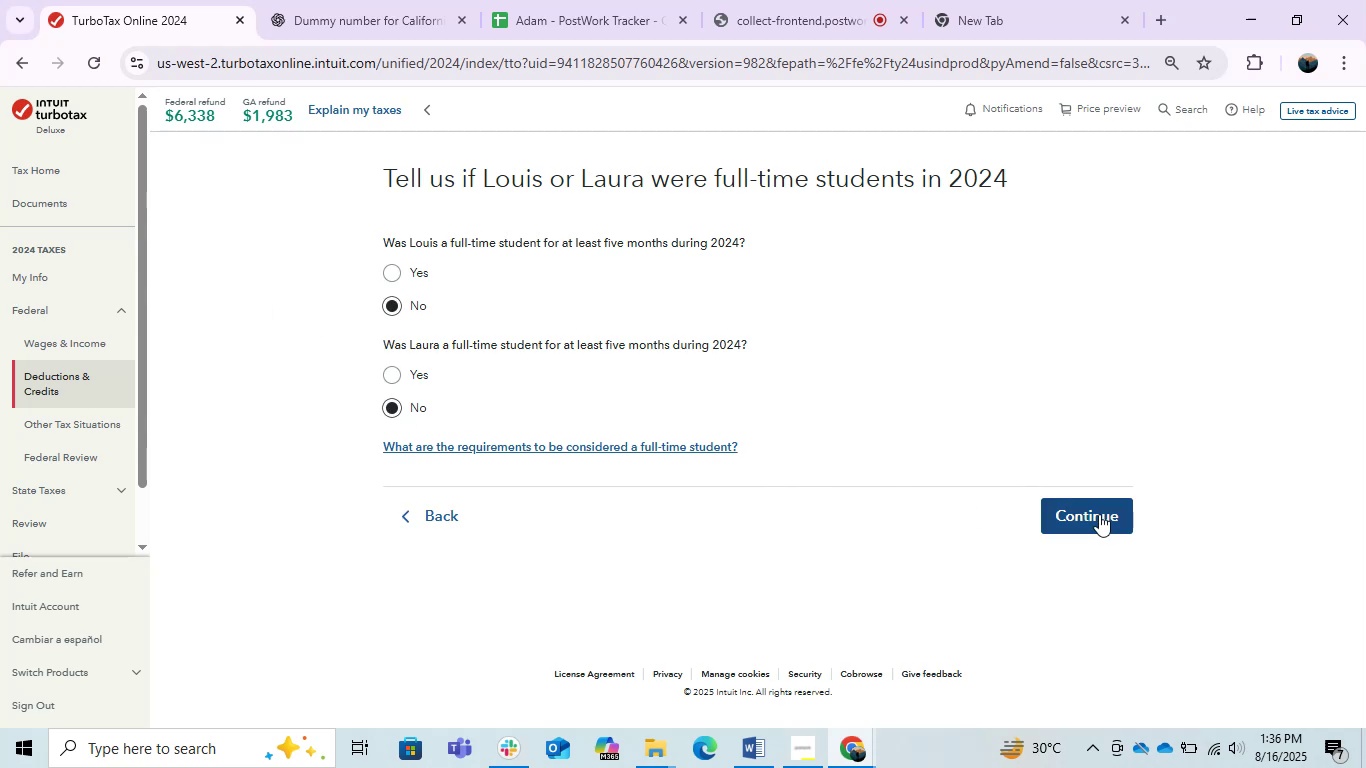 
left_click([1098, 512])
 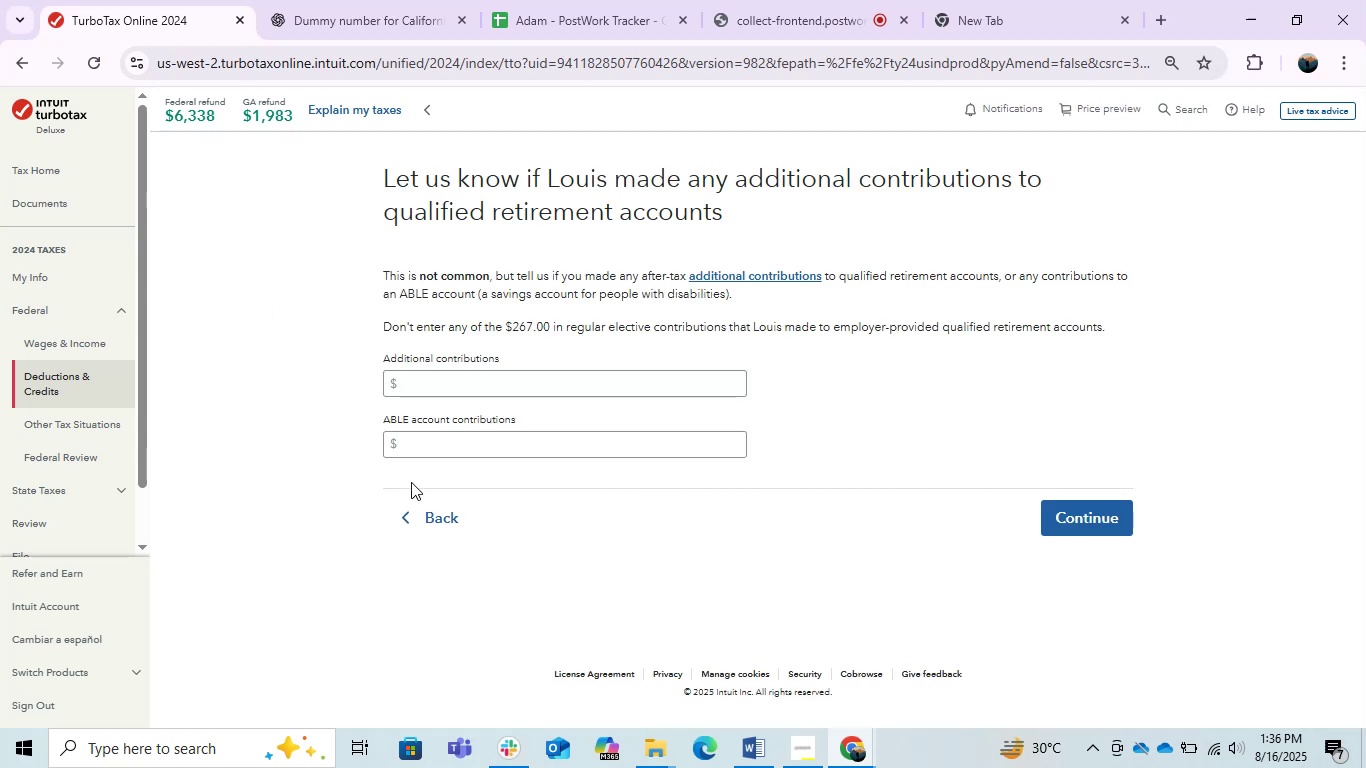 
wait(10.34)
 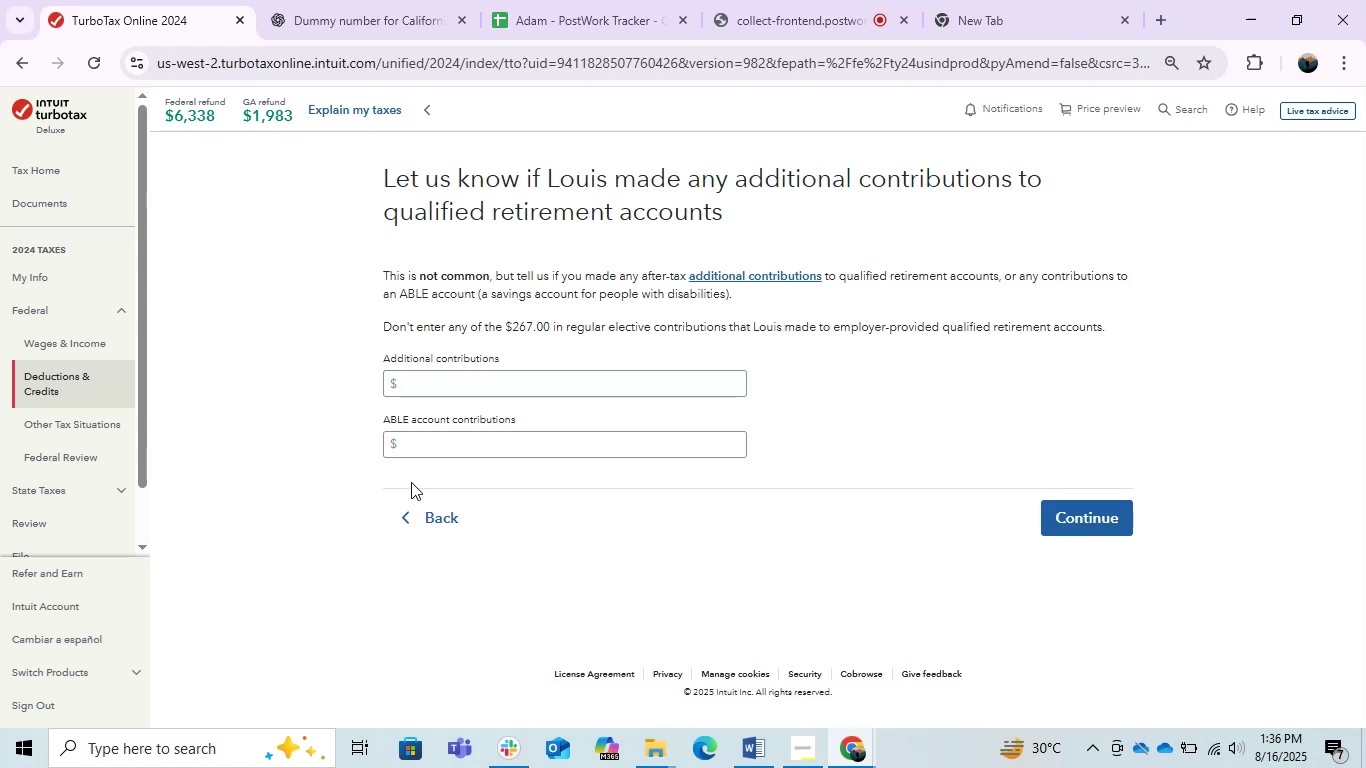 
left_click([1079, 519])
 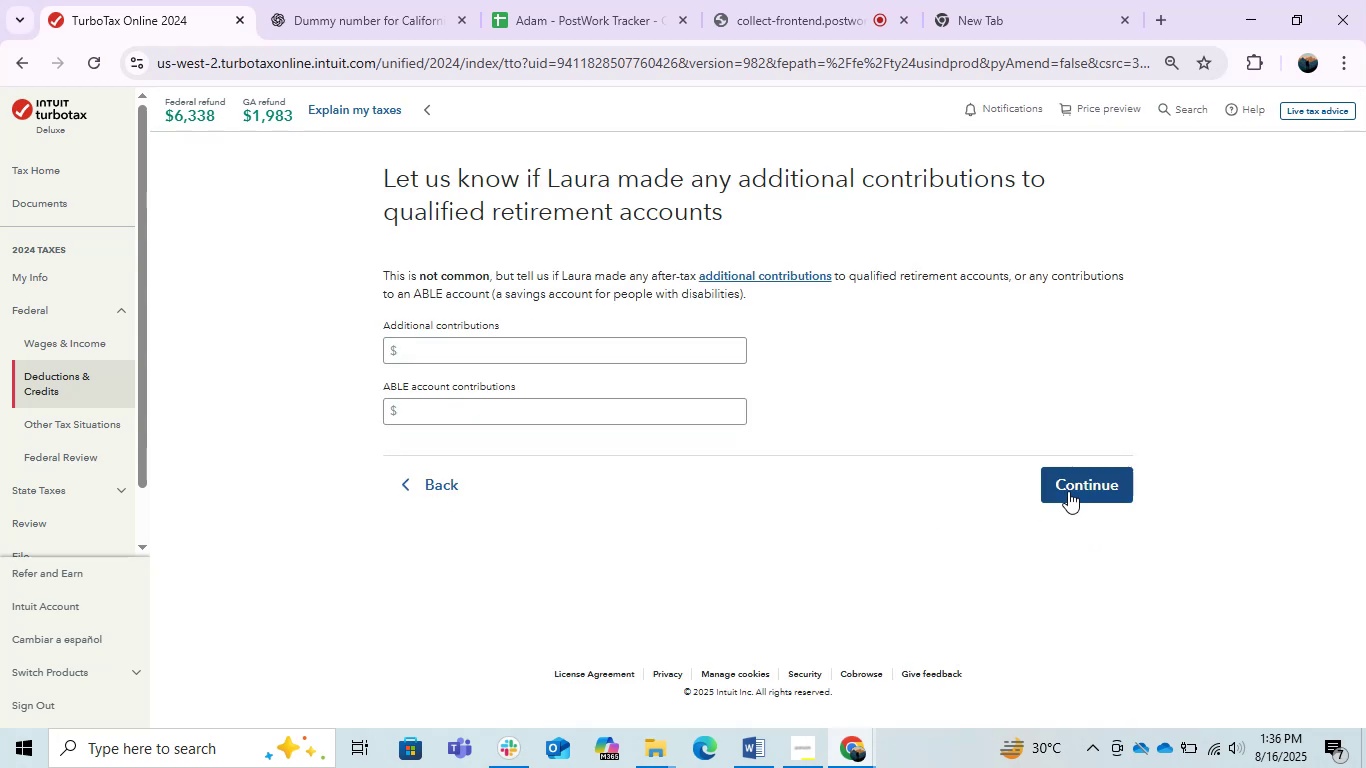 
left_click([1089, 475])
 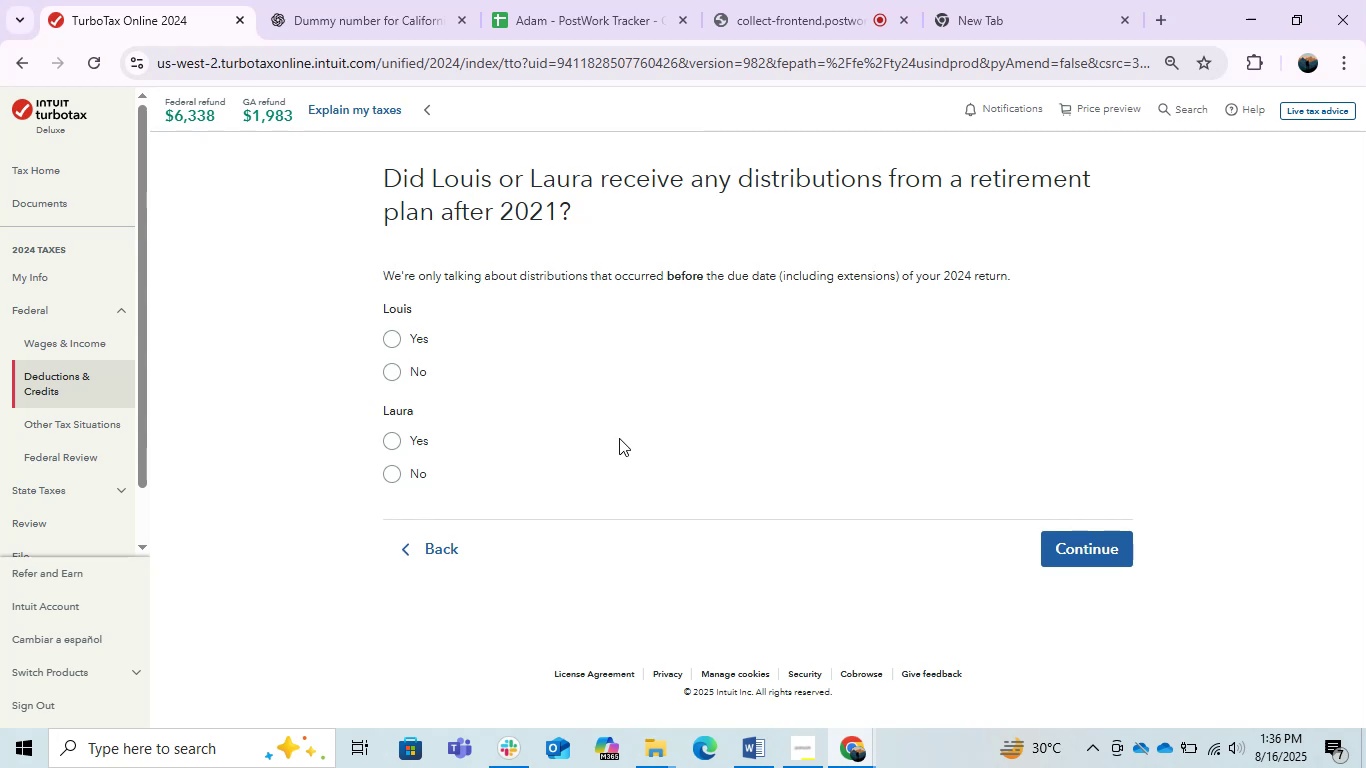 
wait(7.9)
 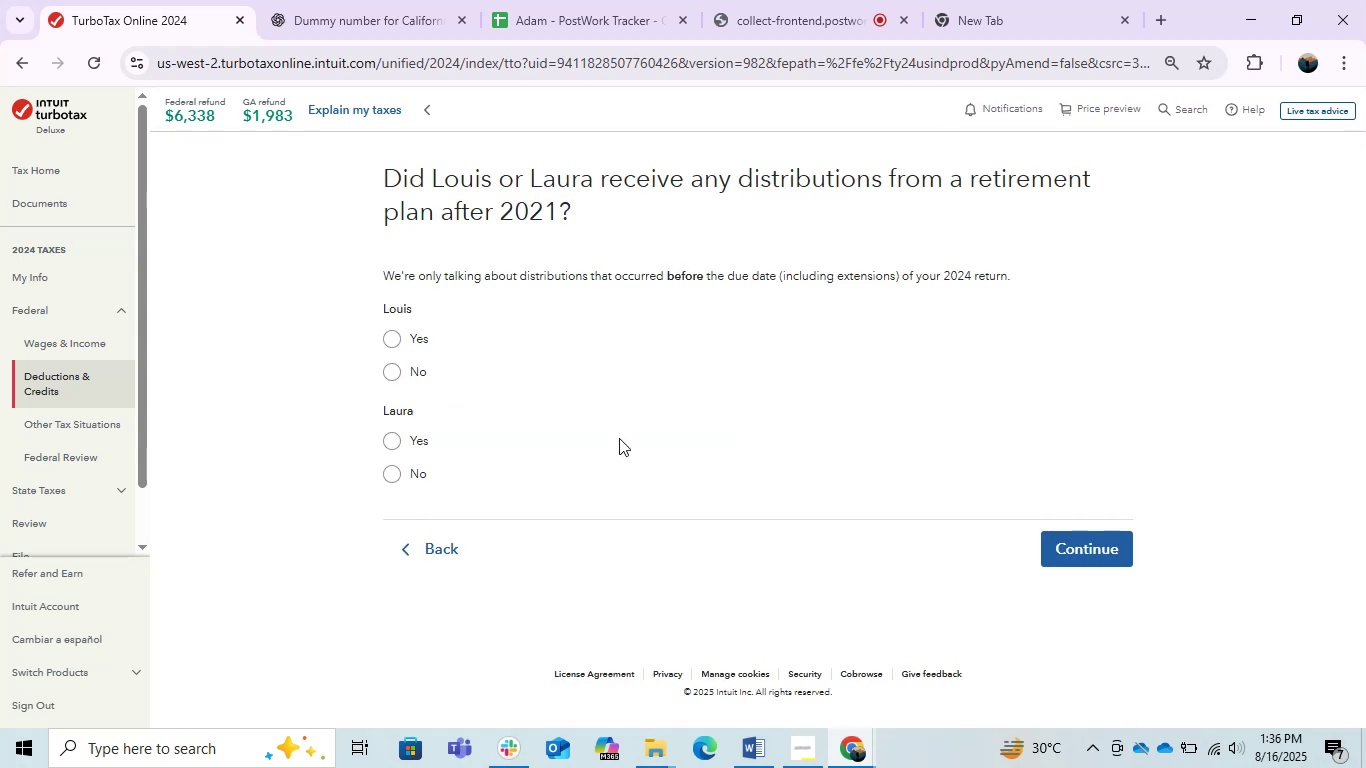 
left_click([408, 383])
 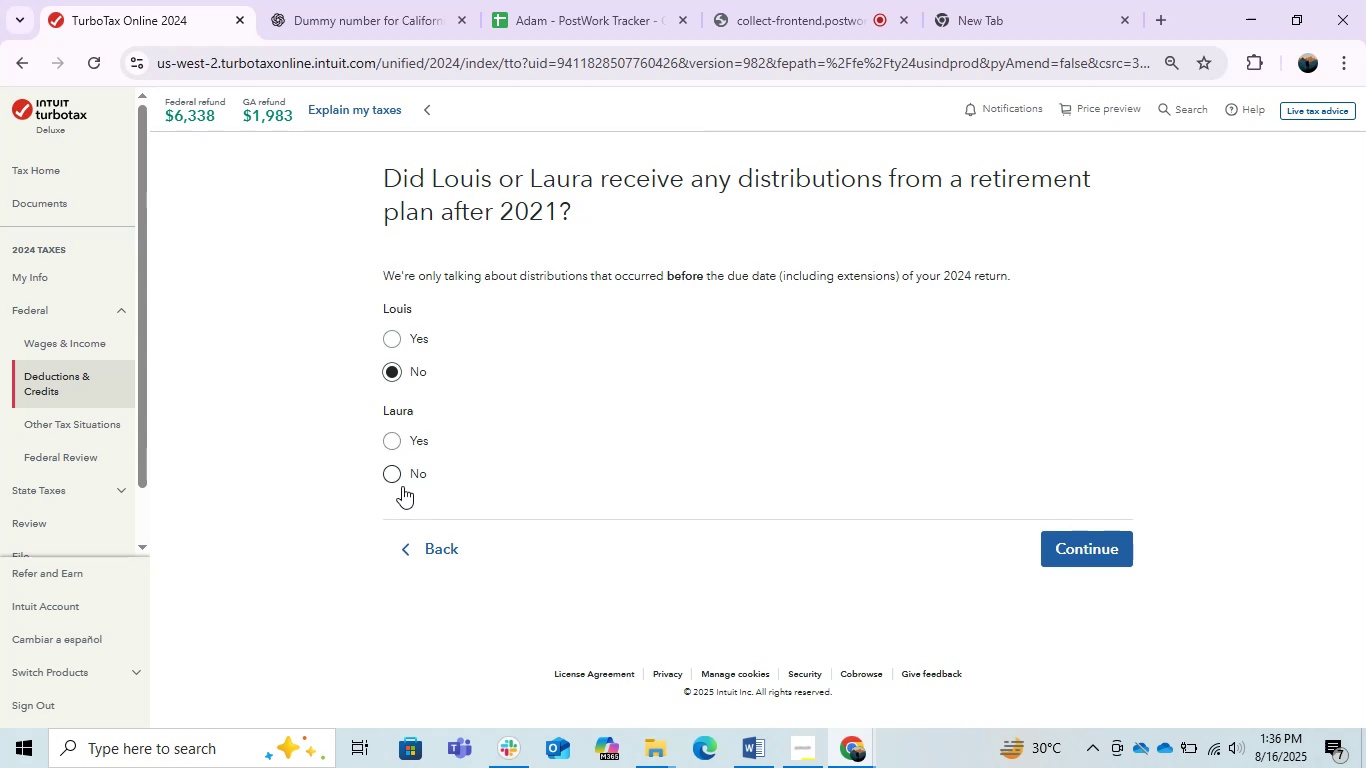 
left_click([398, 476])
 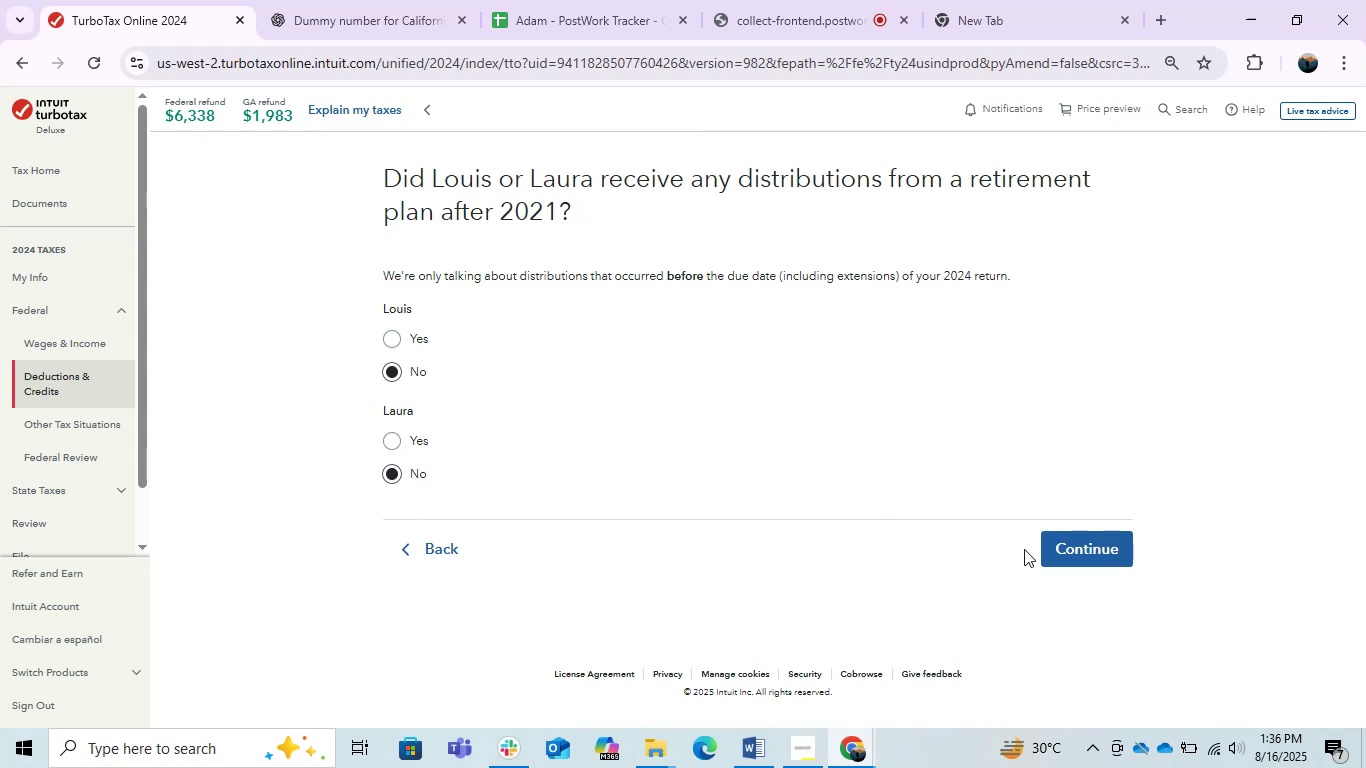 
left_click([1040, 543])
 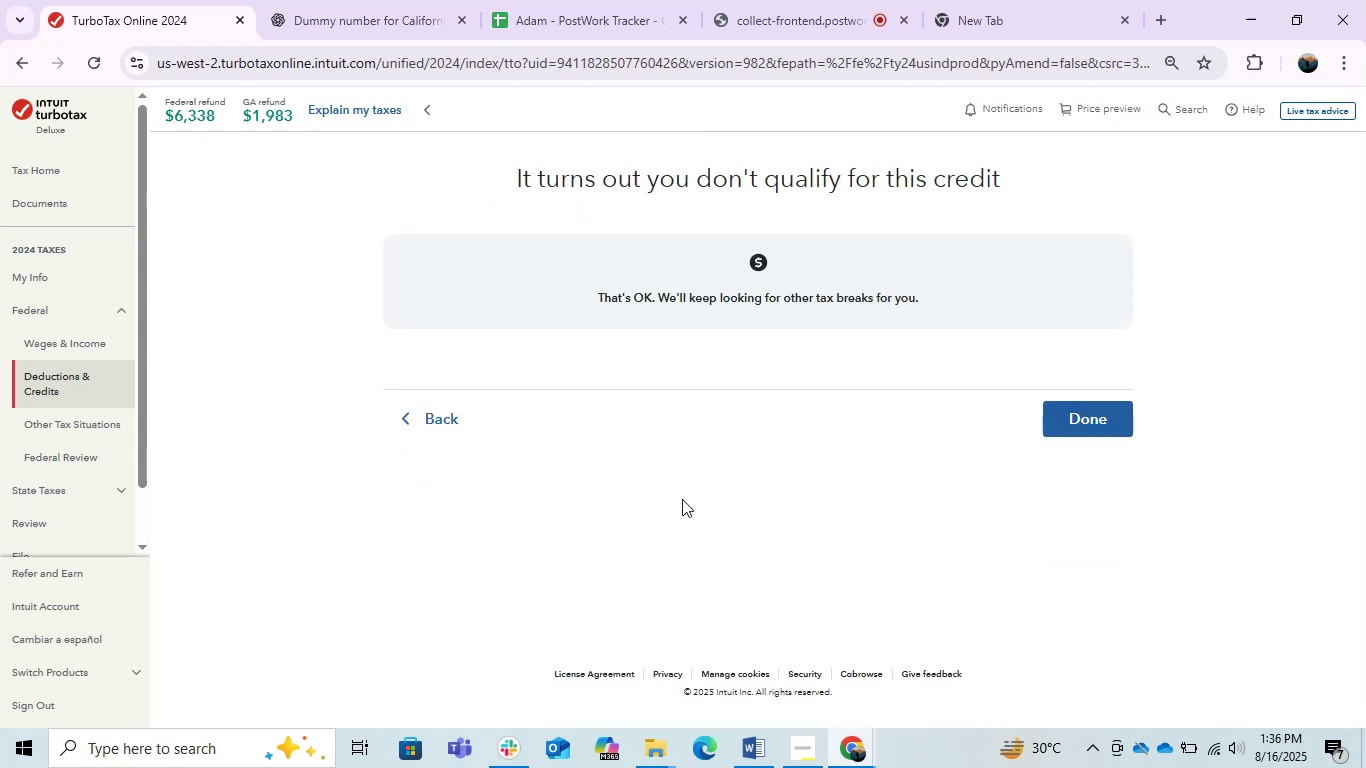 
left_click([1076, 424])
 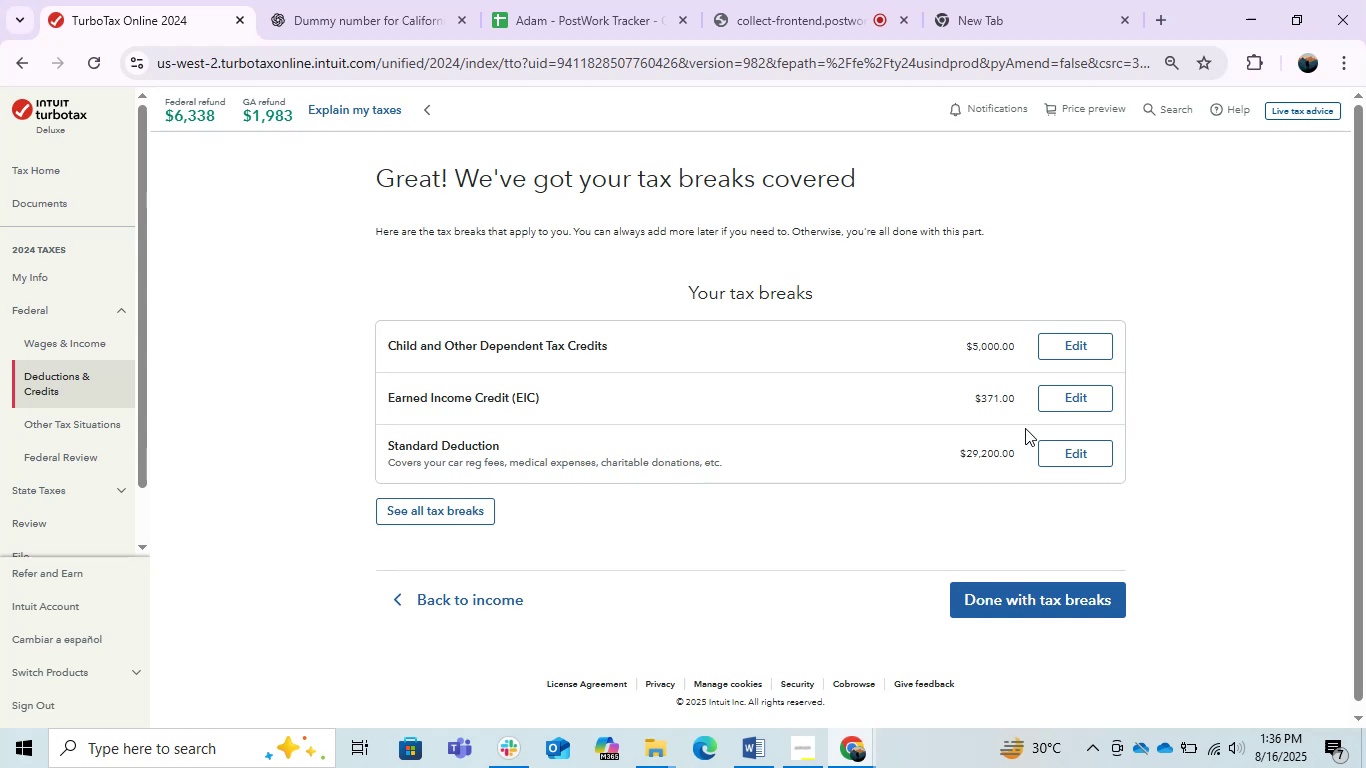 
left_click([1016, 611])
 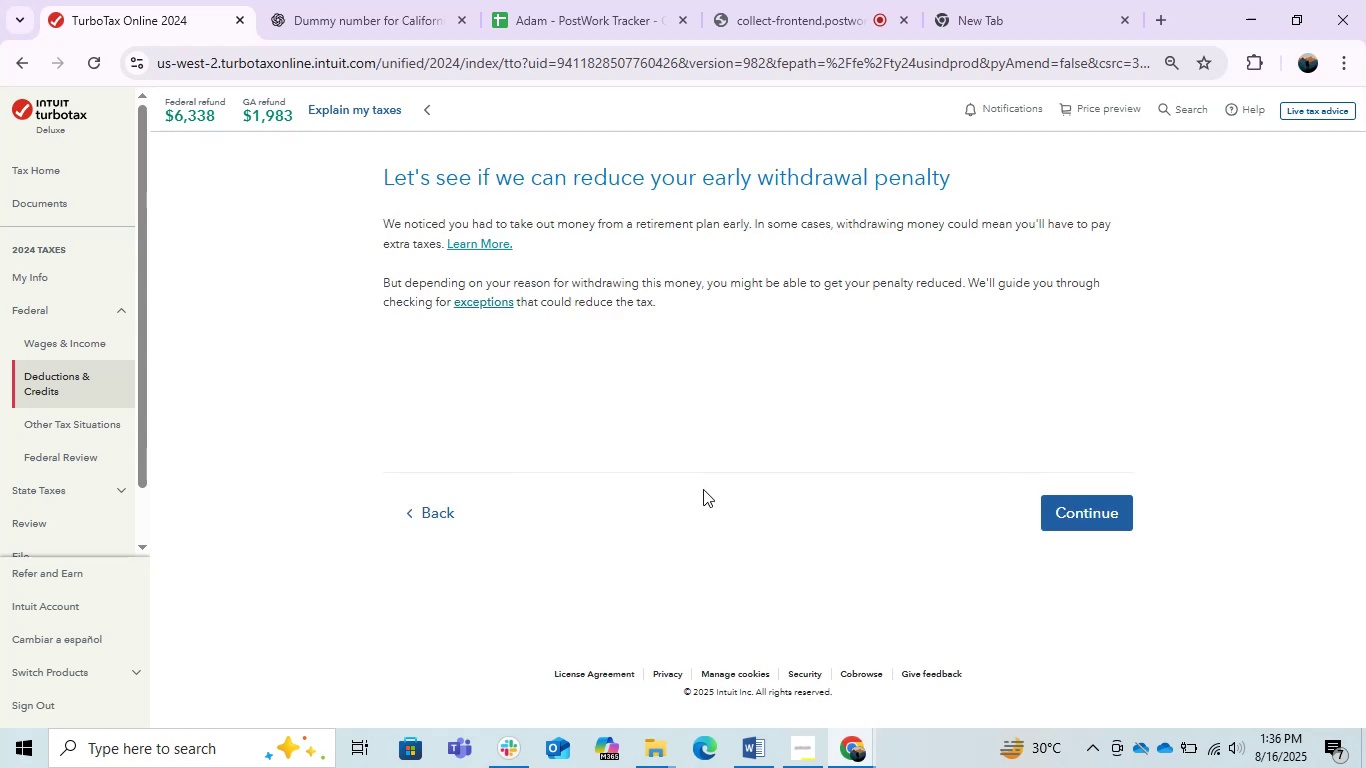 
left_click([1095, 520])
 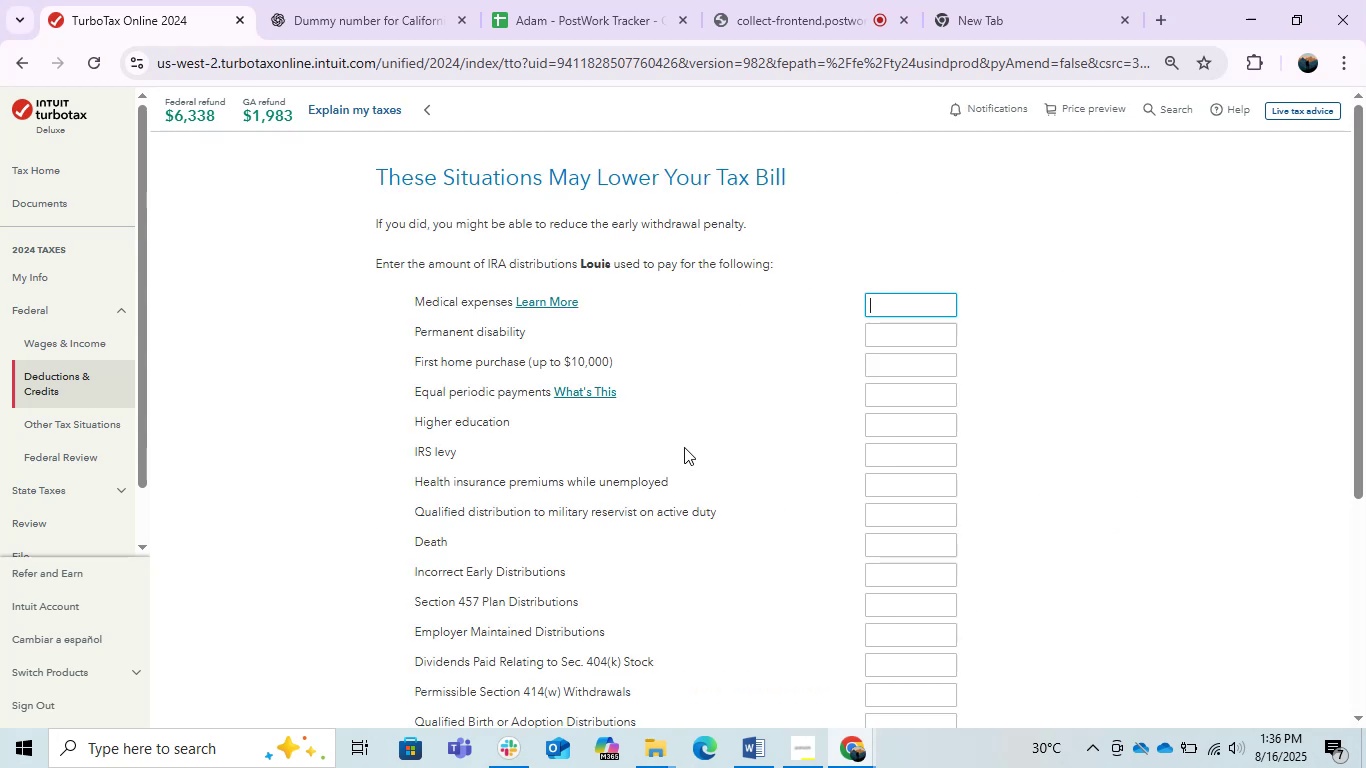 
scroll: coordinate [779, 484], scroll_direction: down, amount: 6.0
 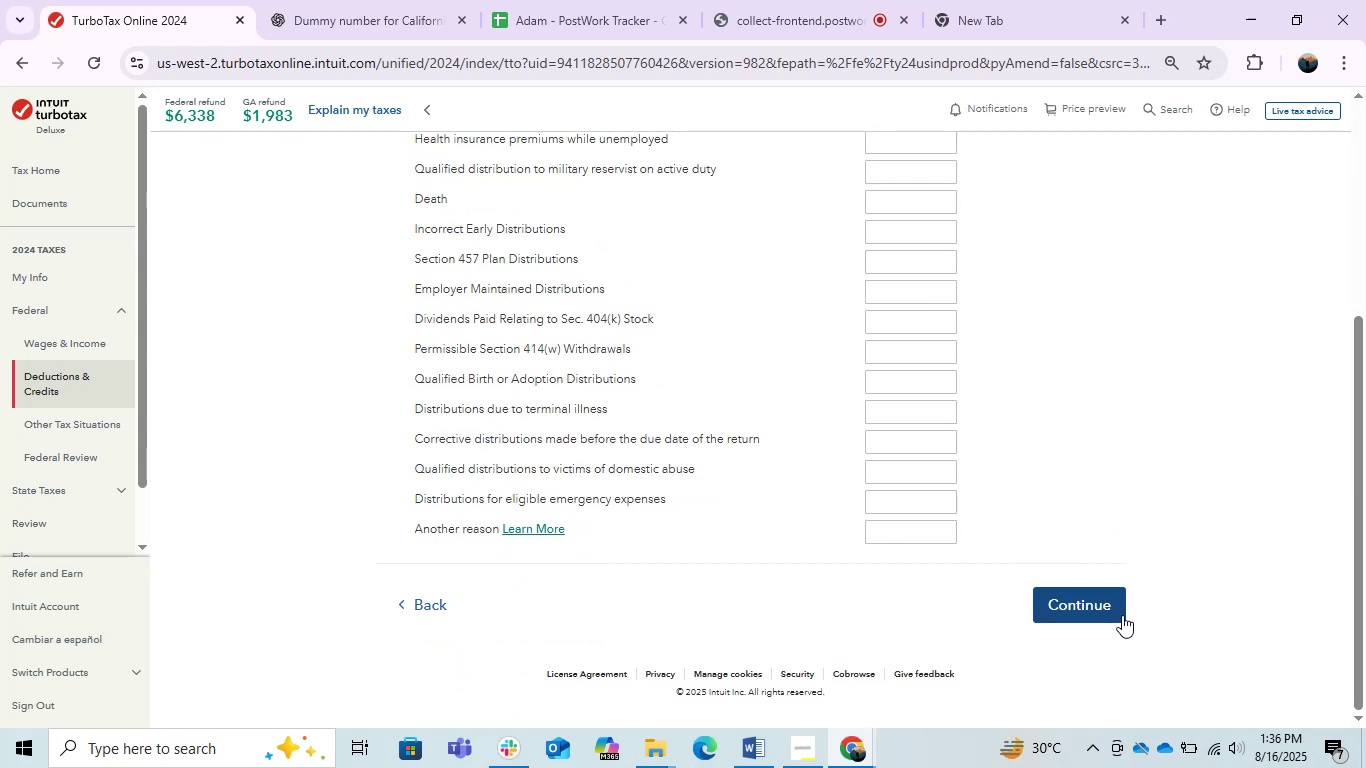 
left_click([1125, 613])
 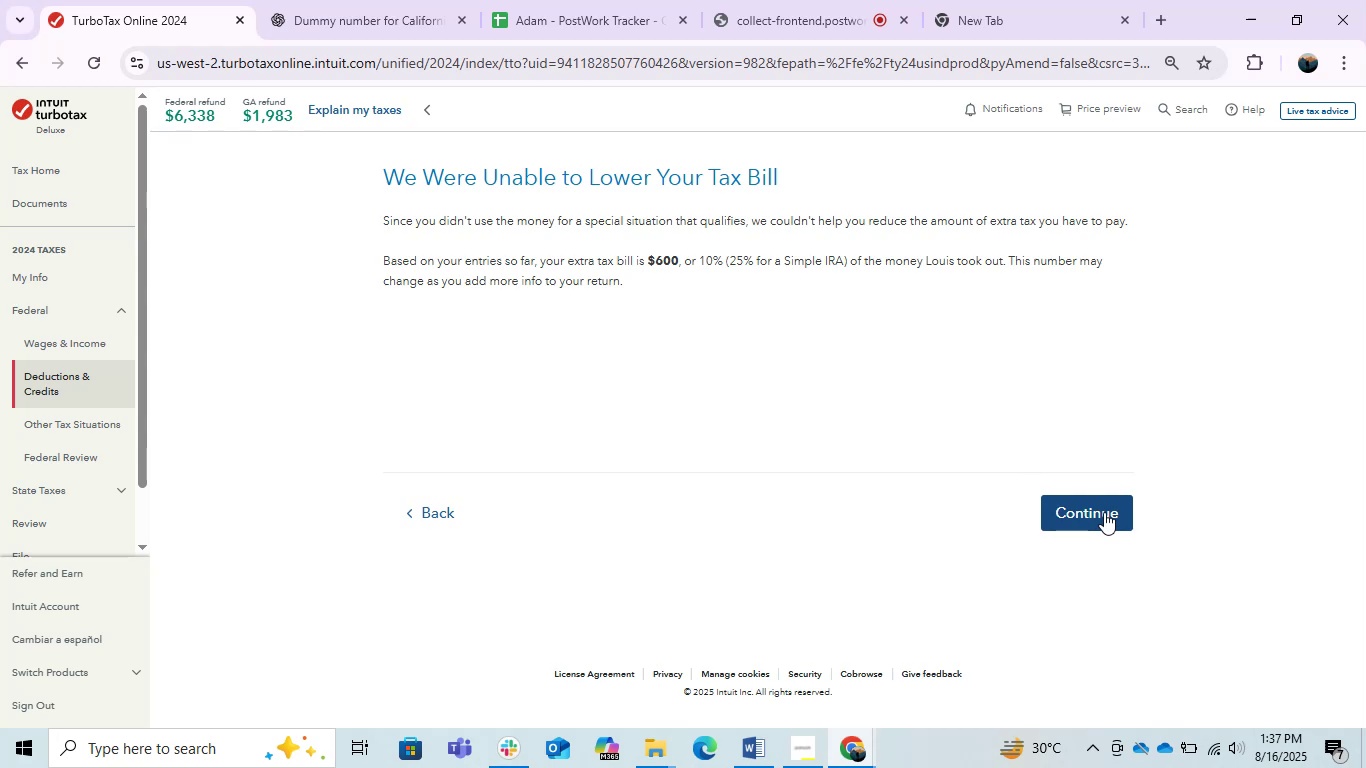 
wait(39.98)
 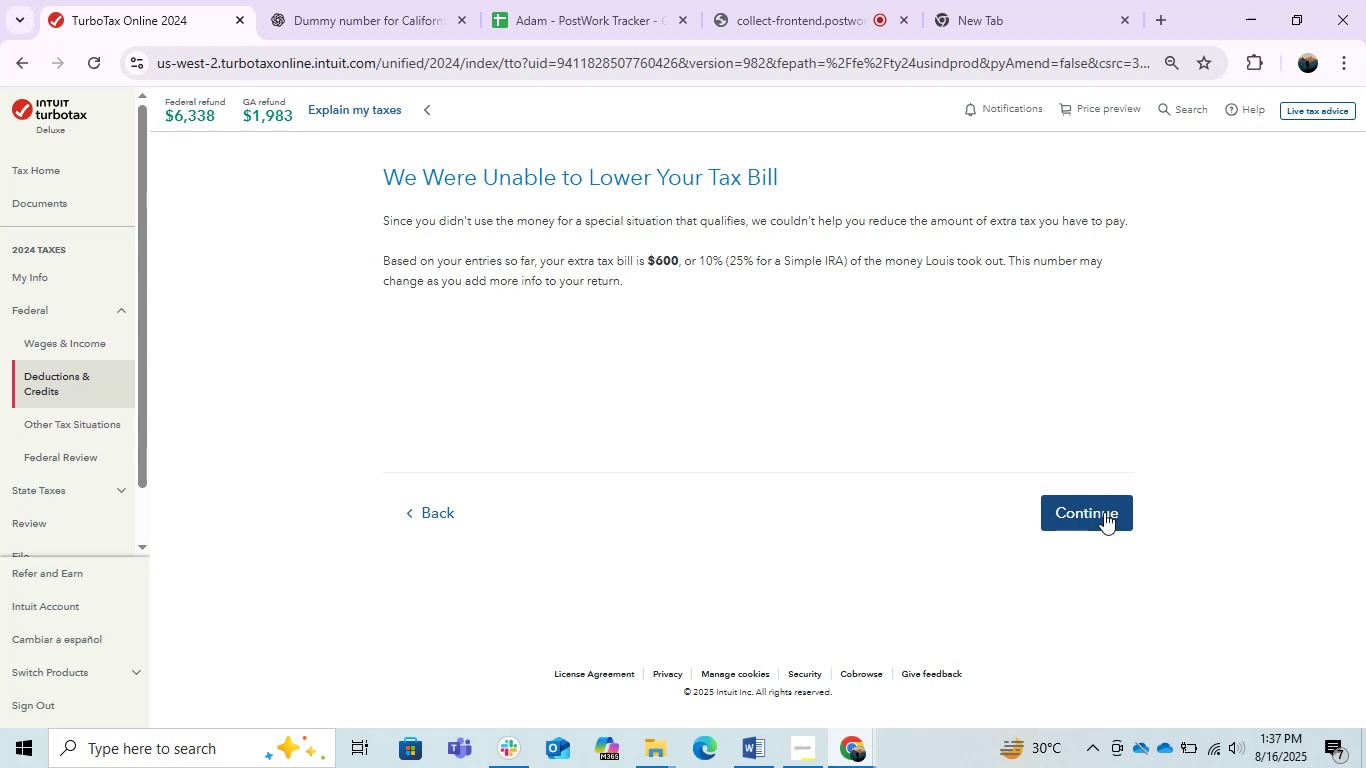 
left_click([1104, 512])
 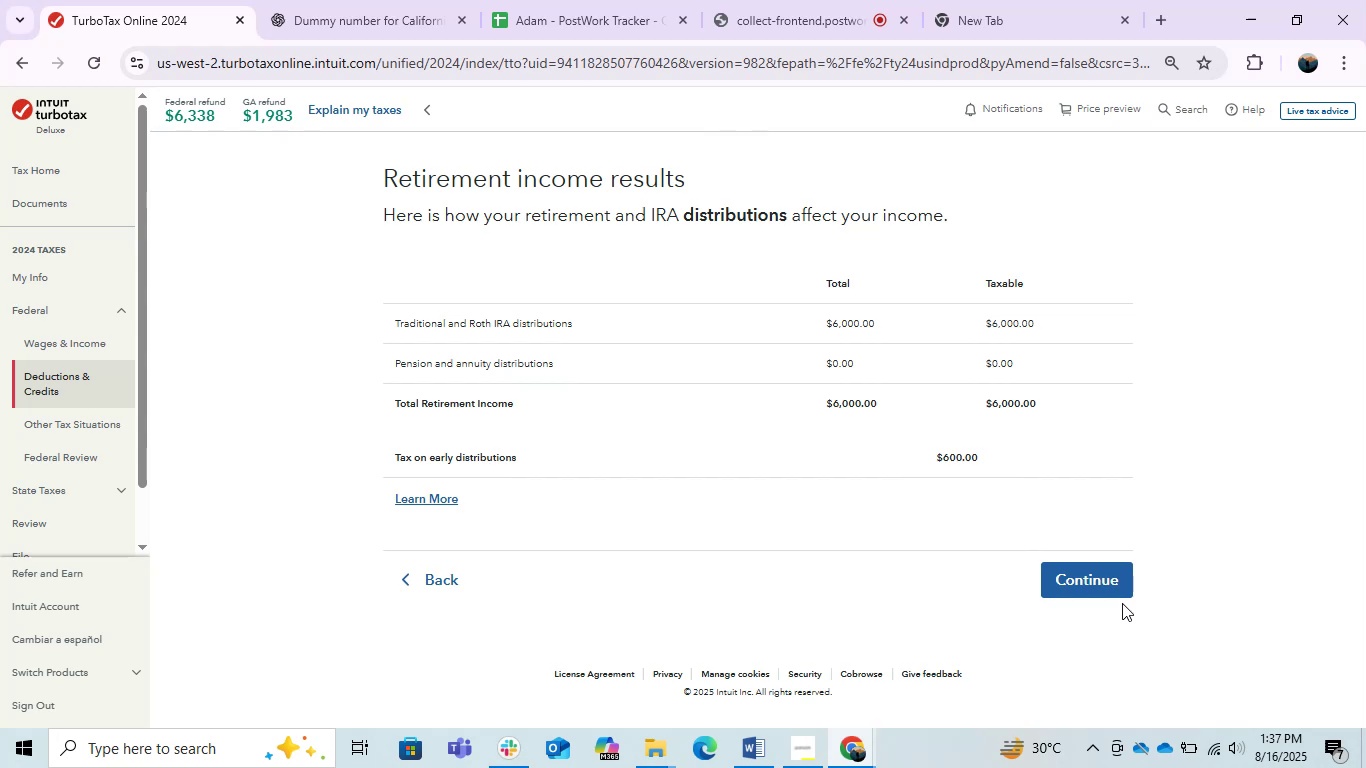 
wait(5.44)
 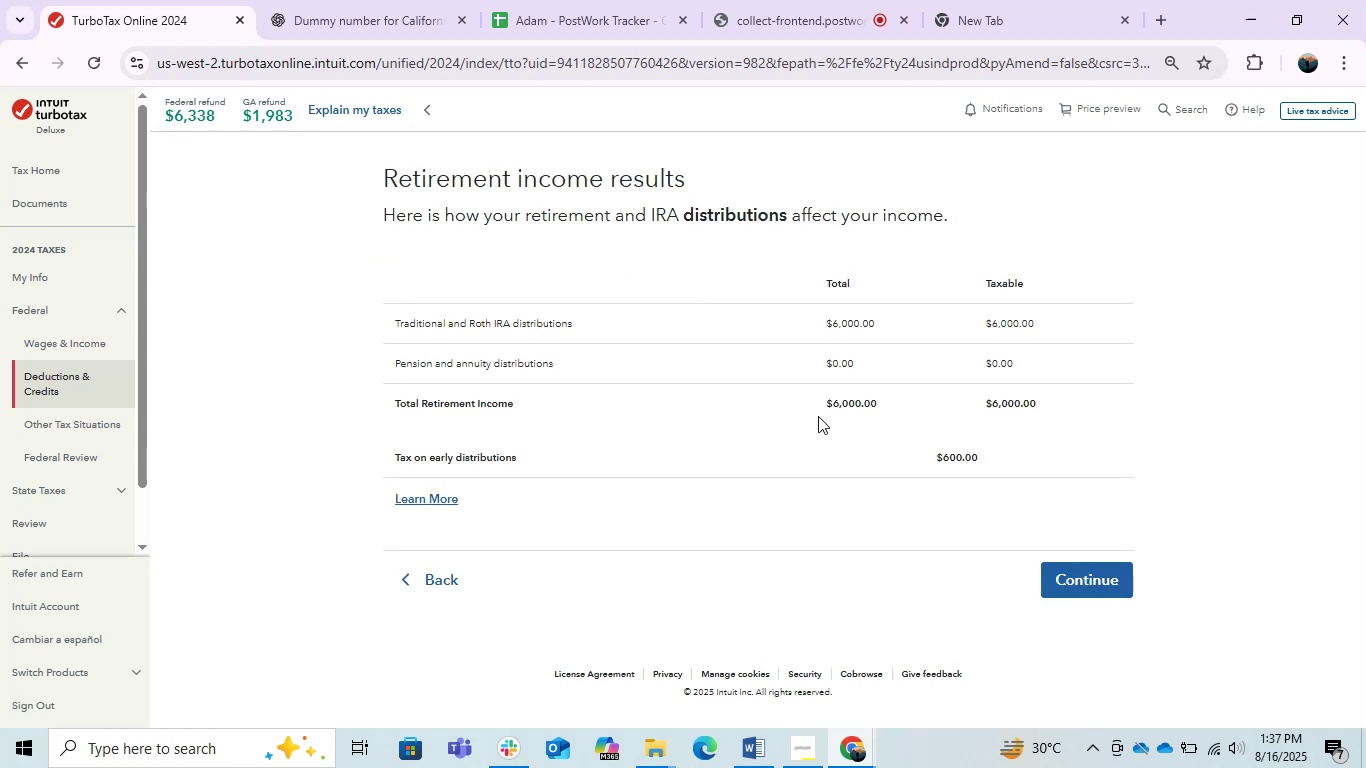 
left_click([1082, 584])
 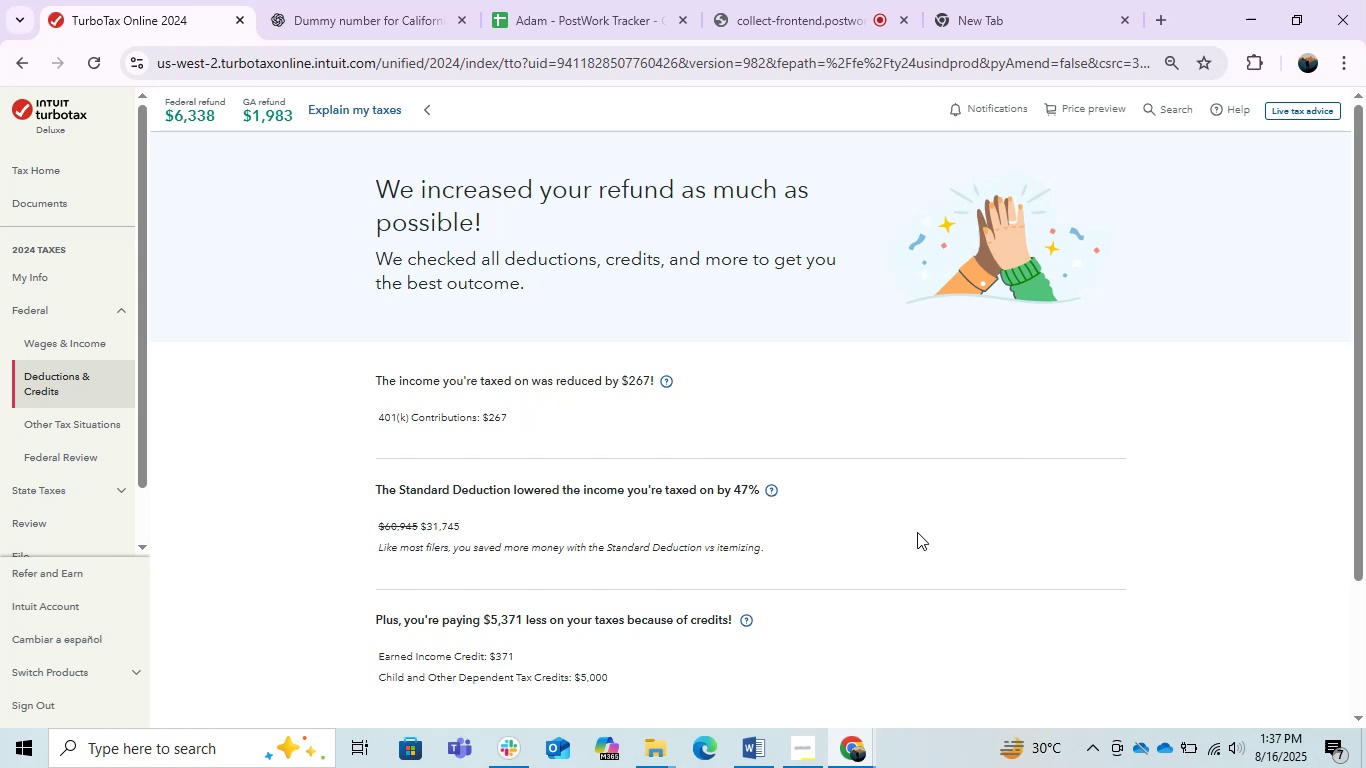 
wait(13.22)
 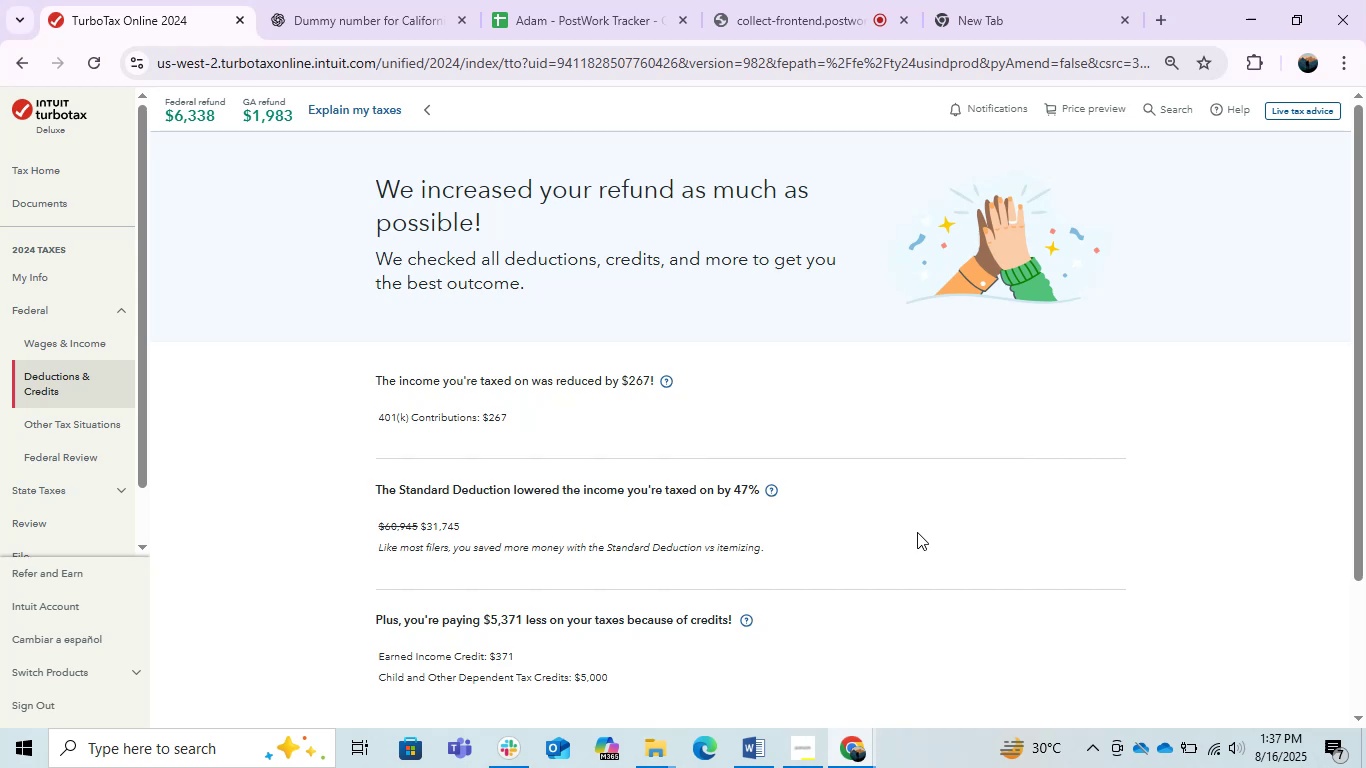 
scroll: coordinate [917, 532], scroll_direction: down, amount: 1.0
 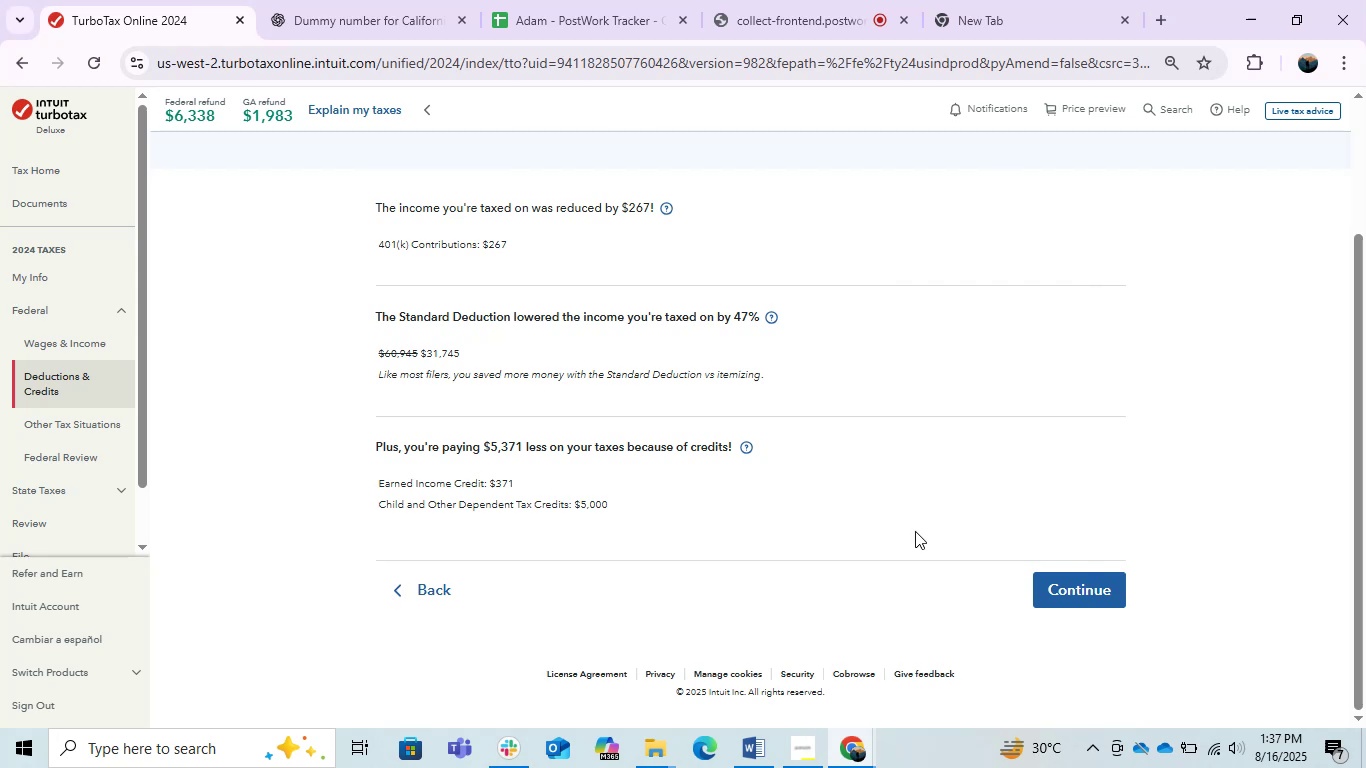 
wait(6.44)
 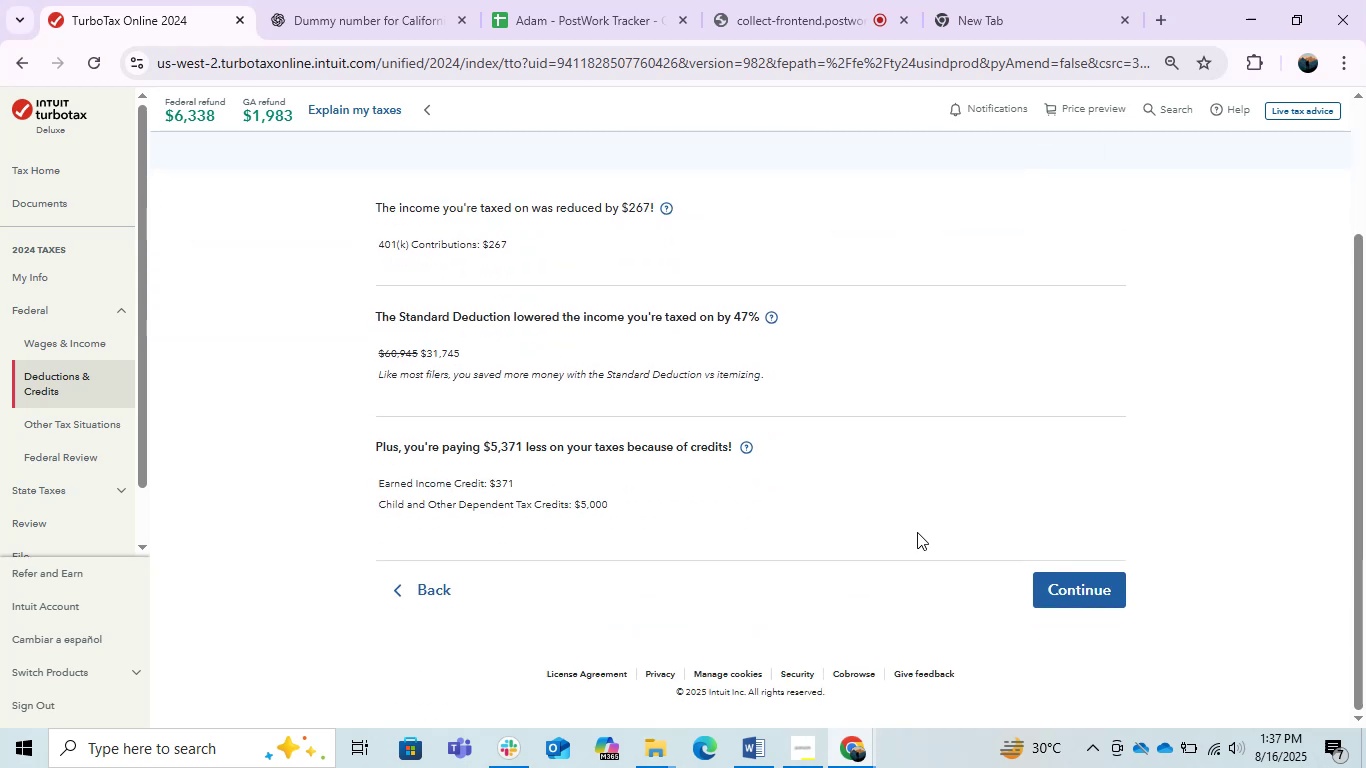 
scroll: coordinate [915, 531], scroll_direction: up, amount: 1.0
 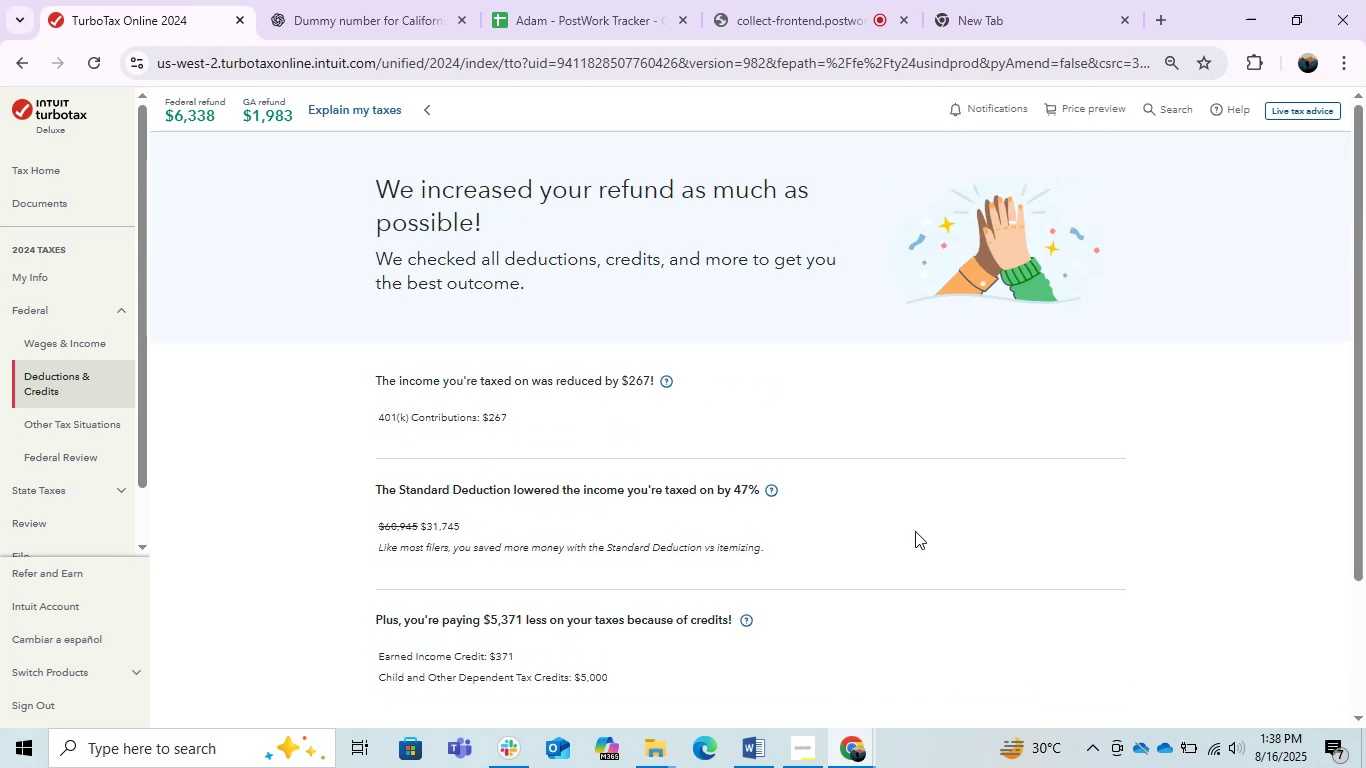 
scroll: coordinate [915, 531], scroll_direction: down, amount: 2.0
 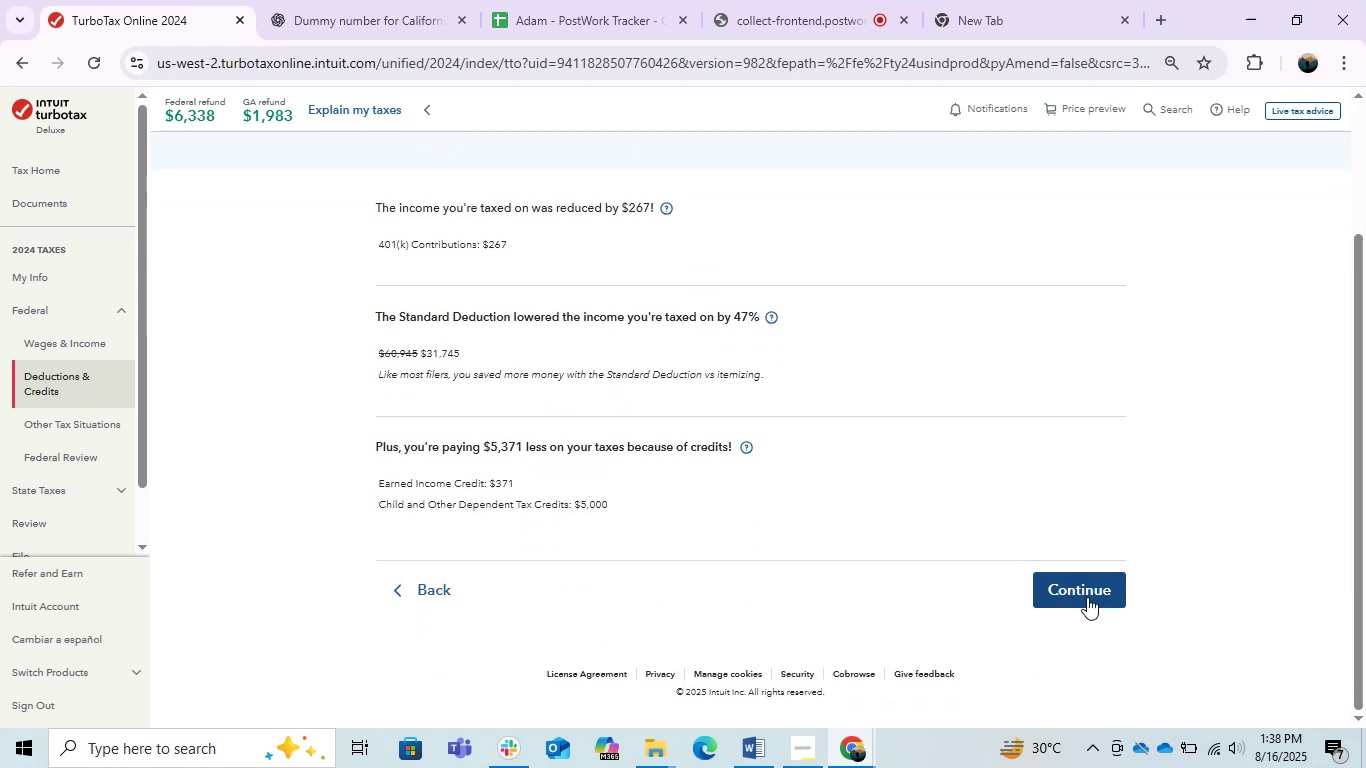 
left_click([1087, 597])
 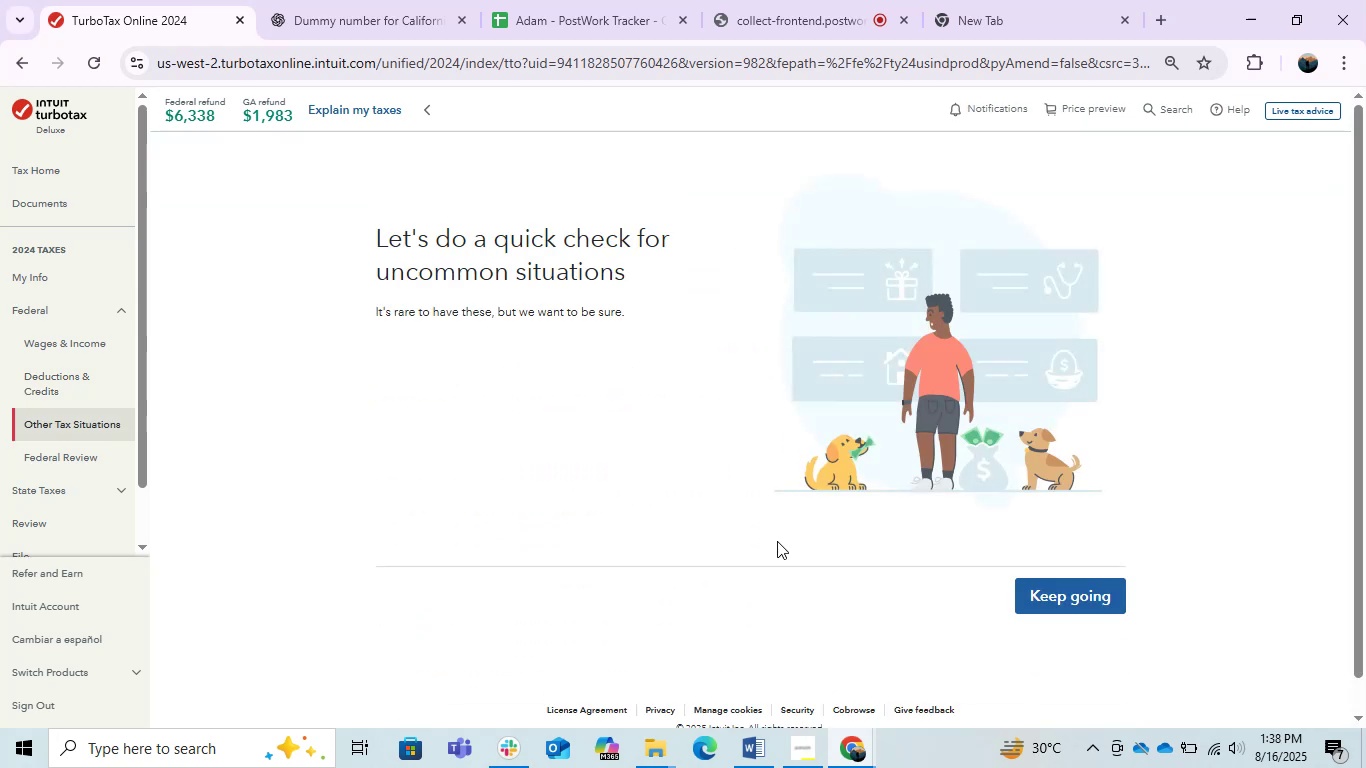 
left_click([1057, 580])
 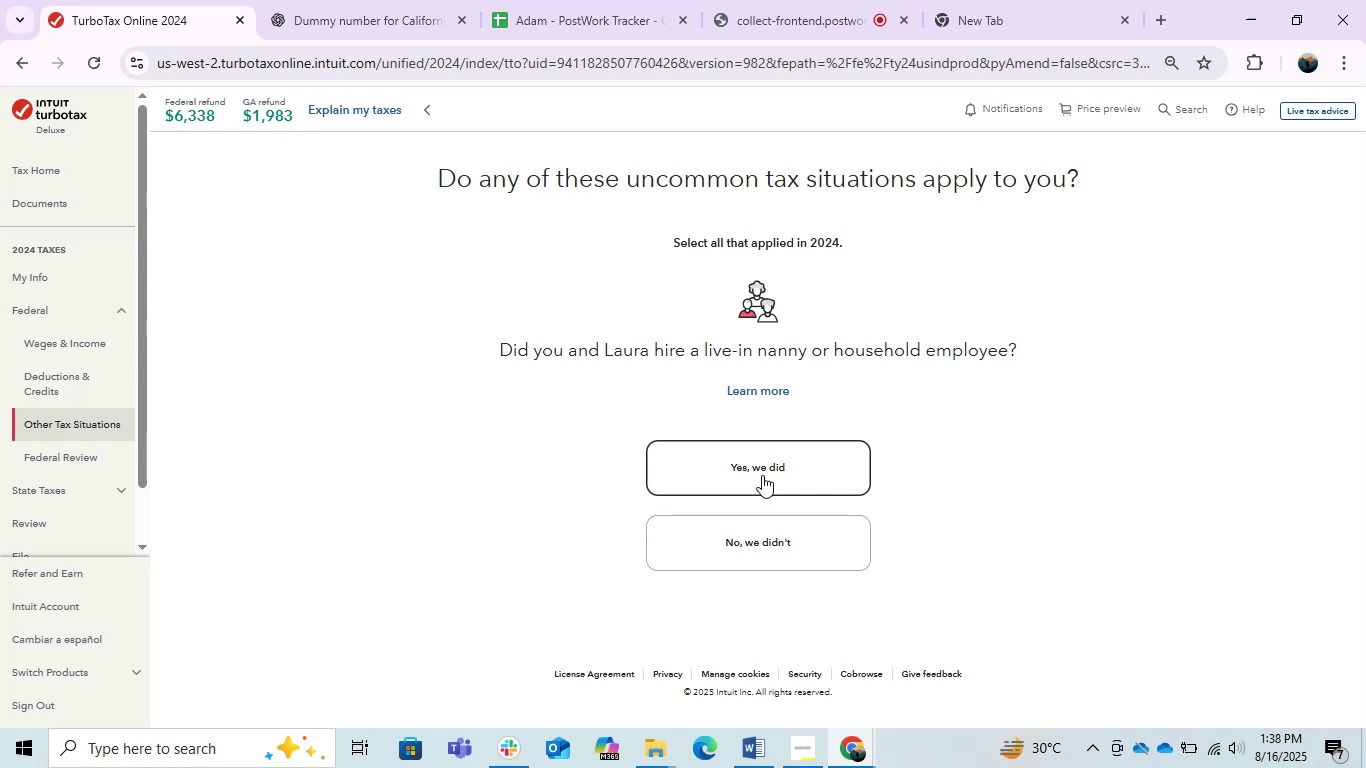 
wait(7.1)
 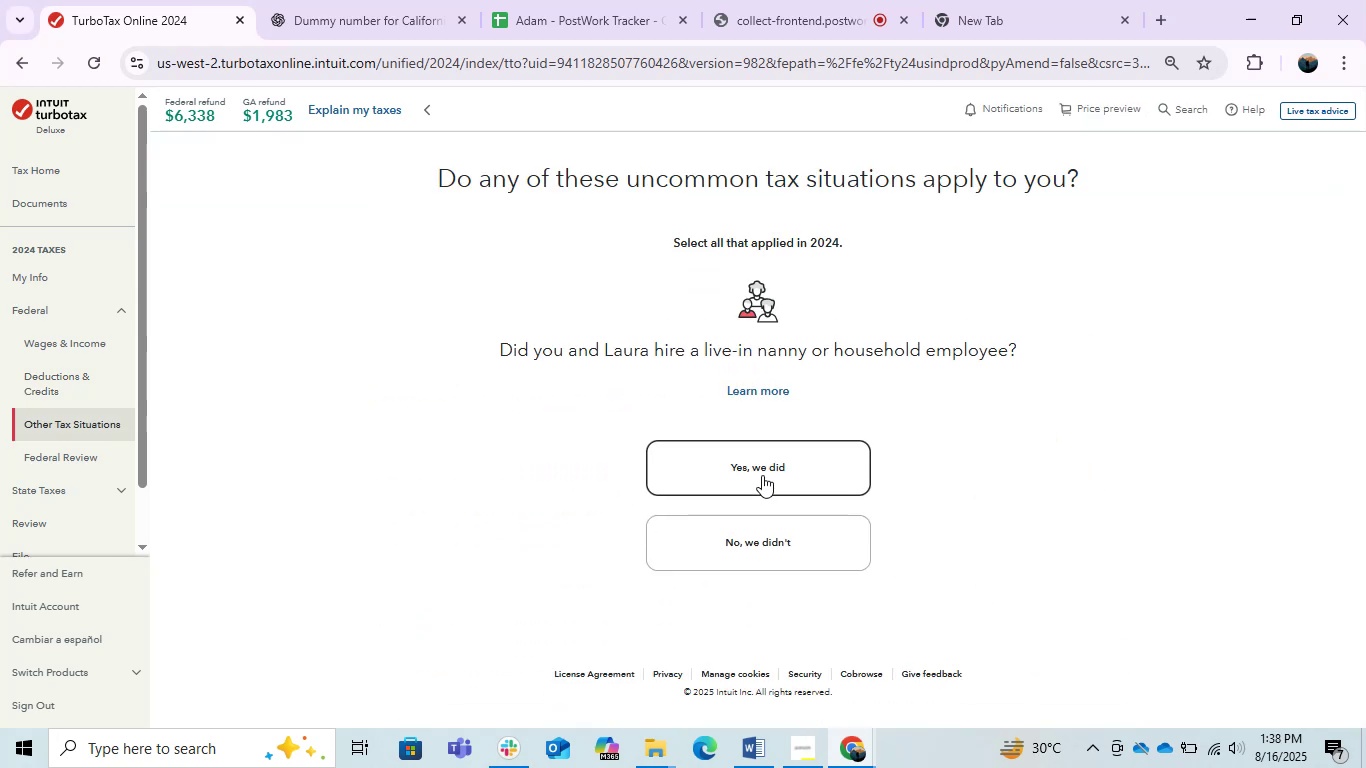 
left_click([769, 516])
 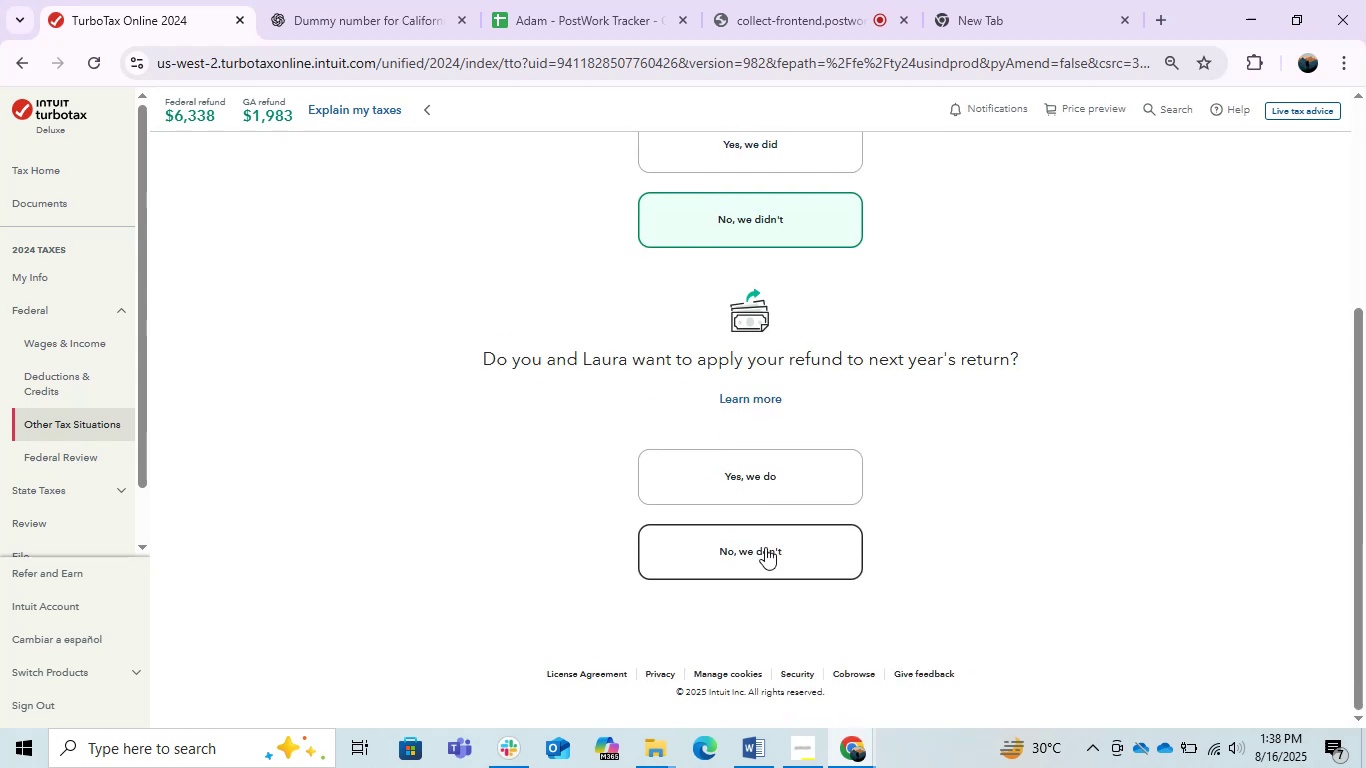 
left_click([765, 547])
 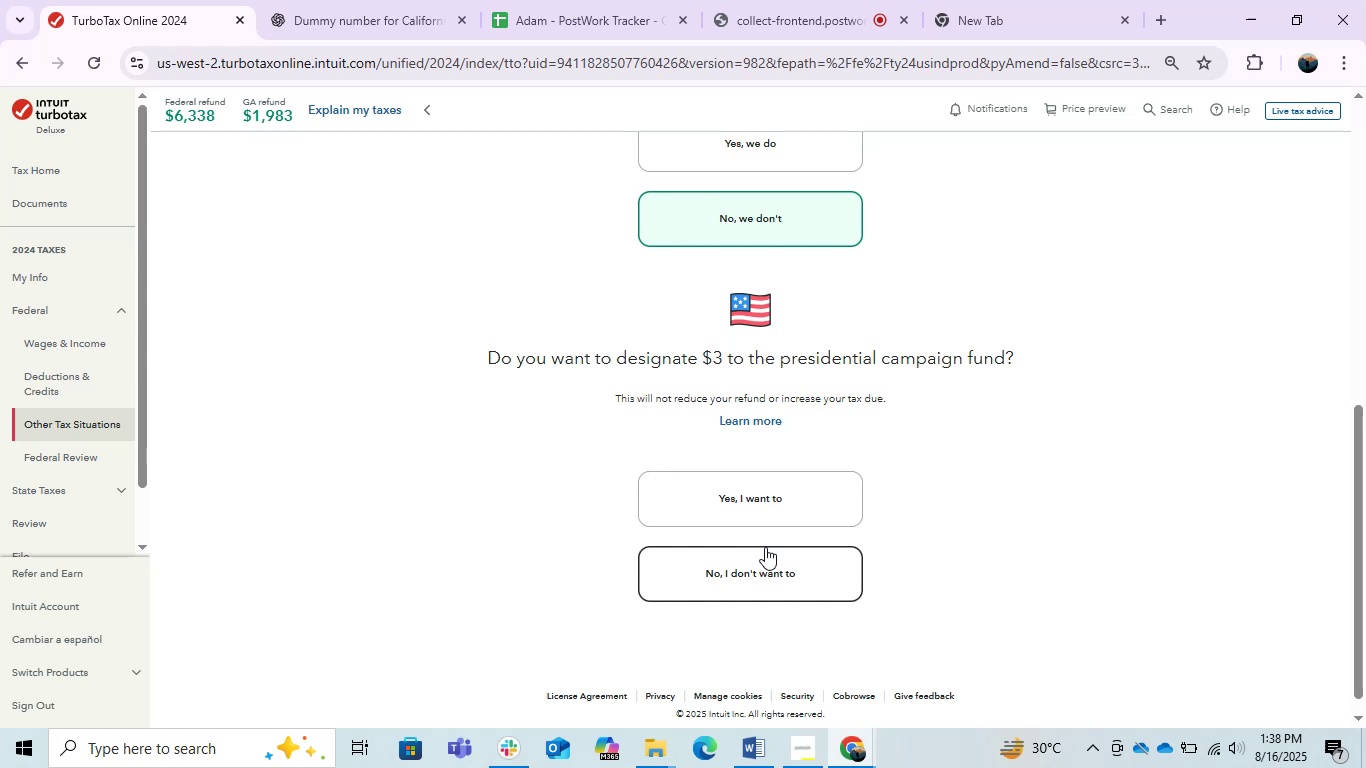 
left_click([746, 573])
 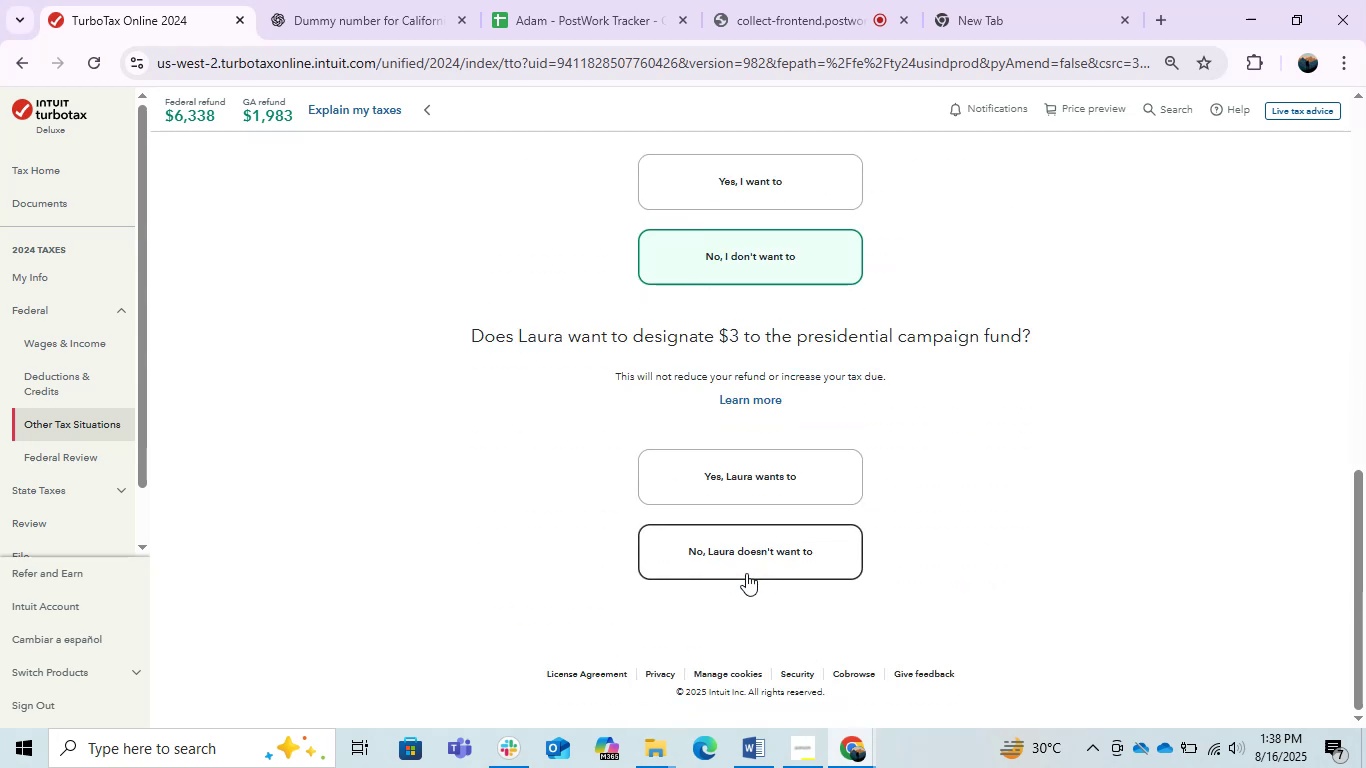 
left_click([734, 560])
 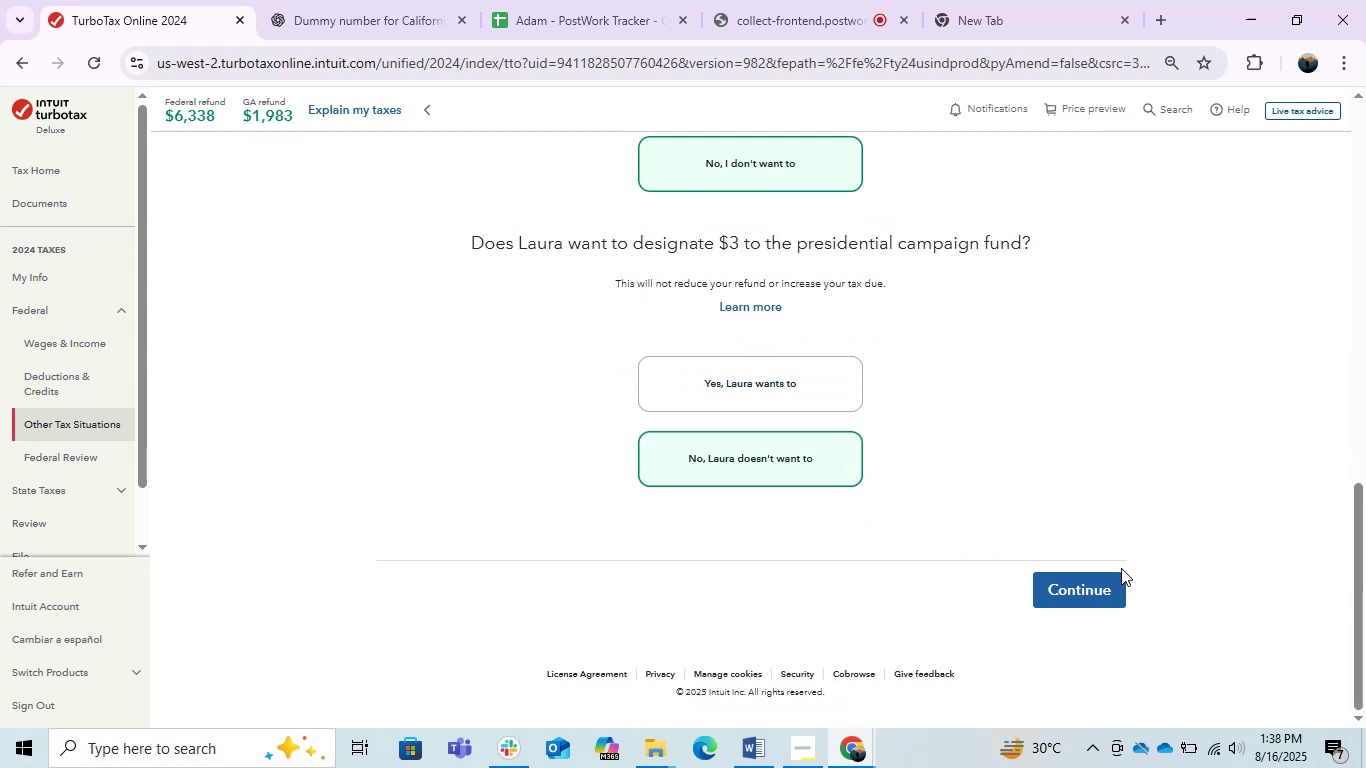 
left_click([1093, 581])
 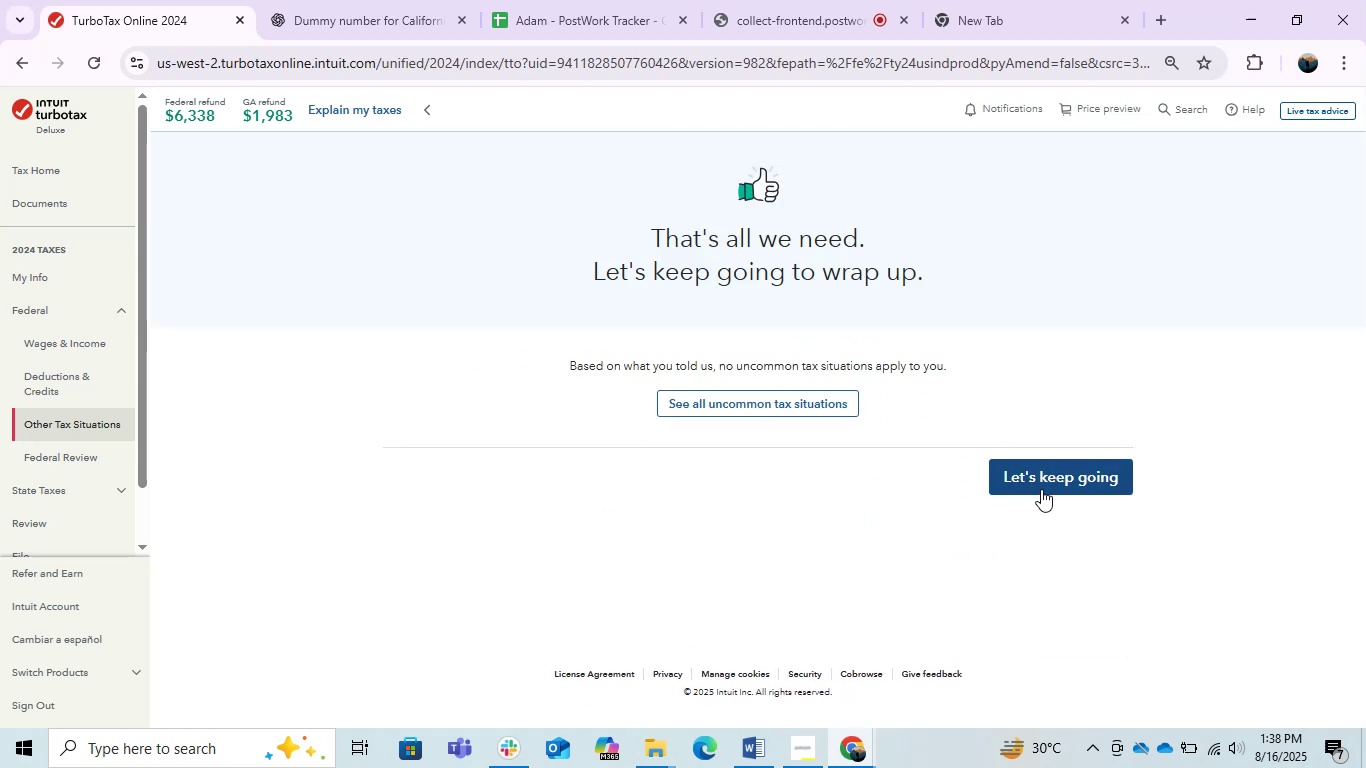 
wait(5.29)
 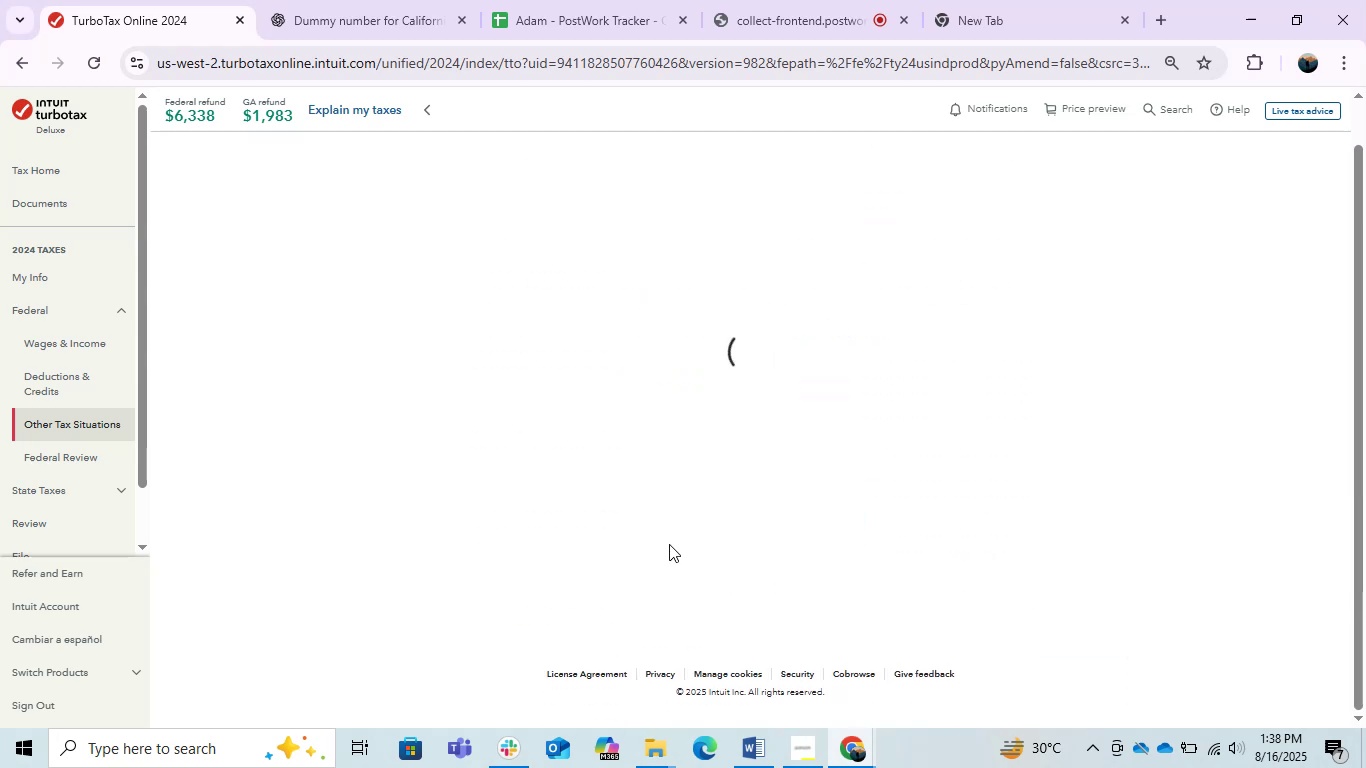 
left_click([1034, 475])
 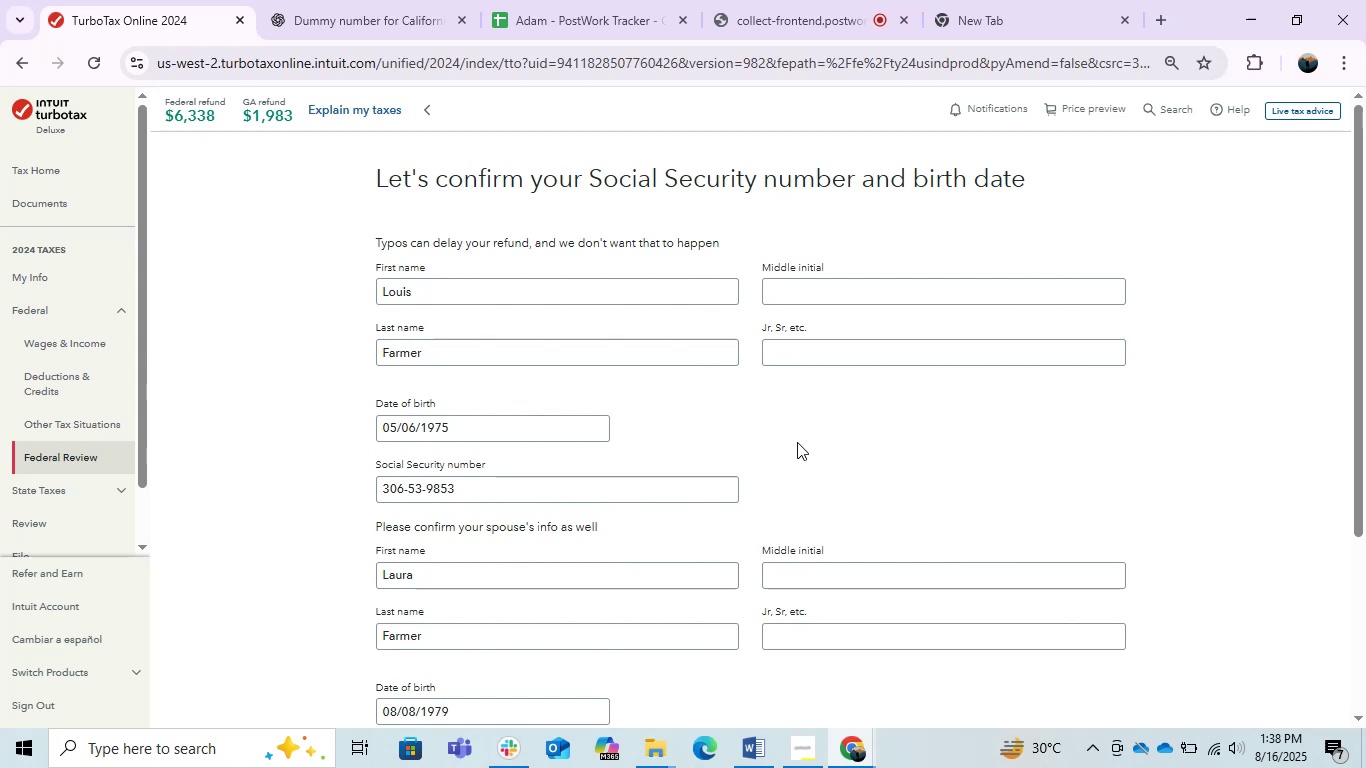 
scroll: coordinate [797, 442], scroll_direction: down, amount: 6.0
 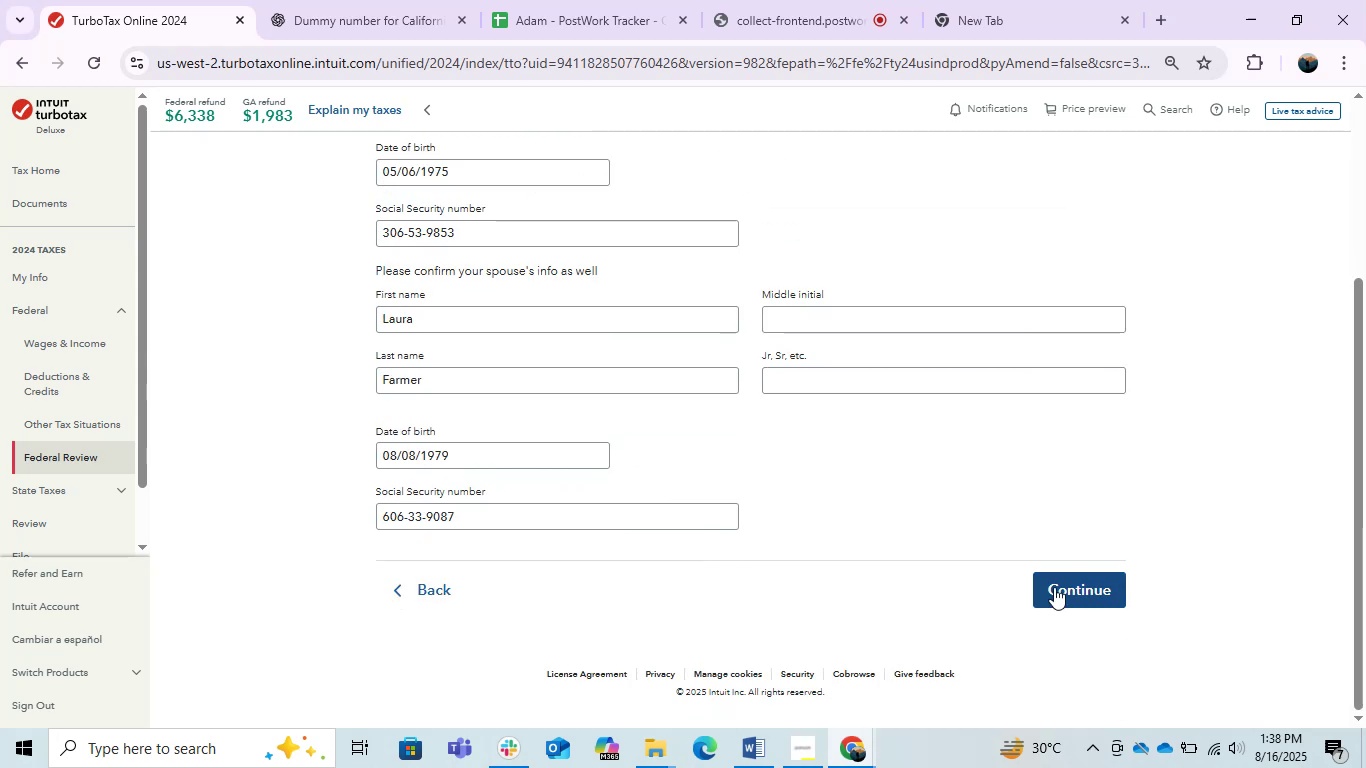 
left_click([1054, 587])
 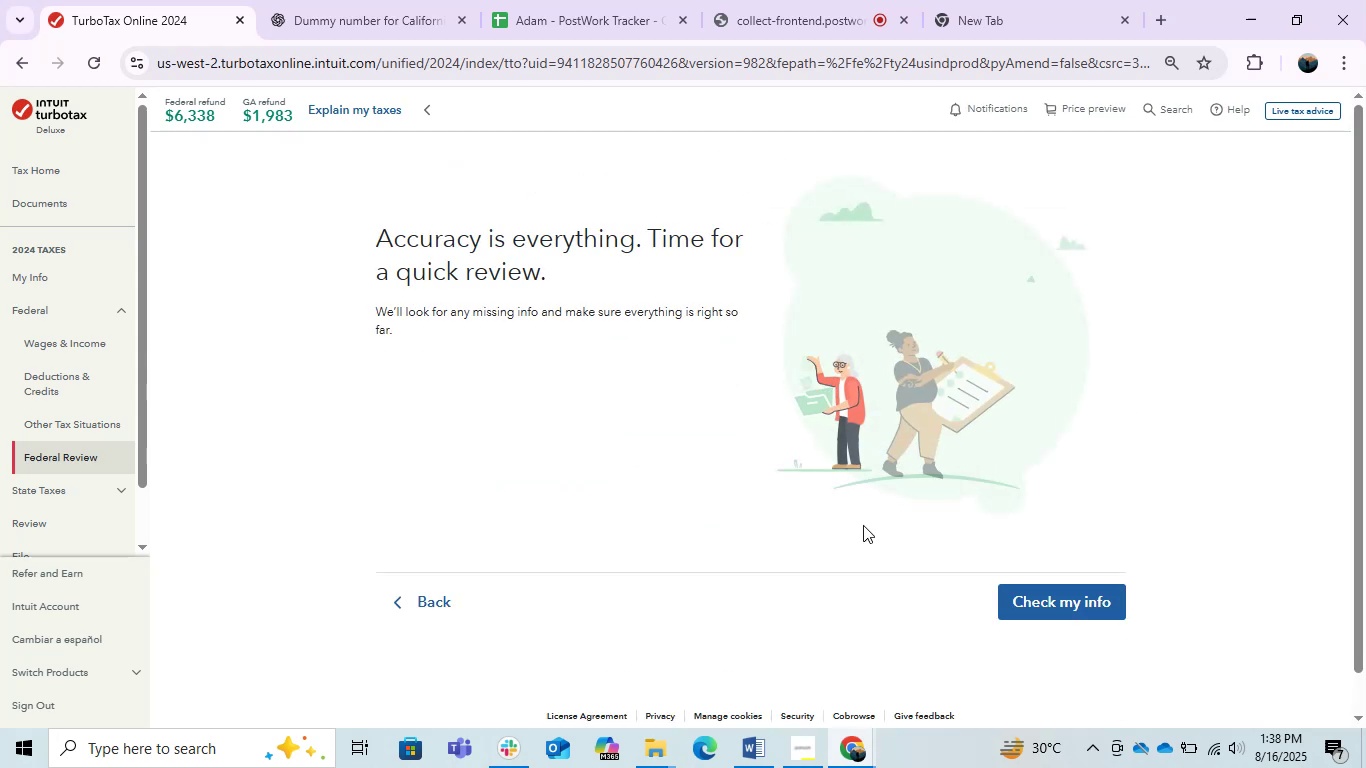 
left_click([1021, 591])
 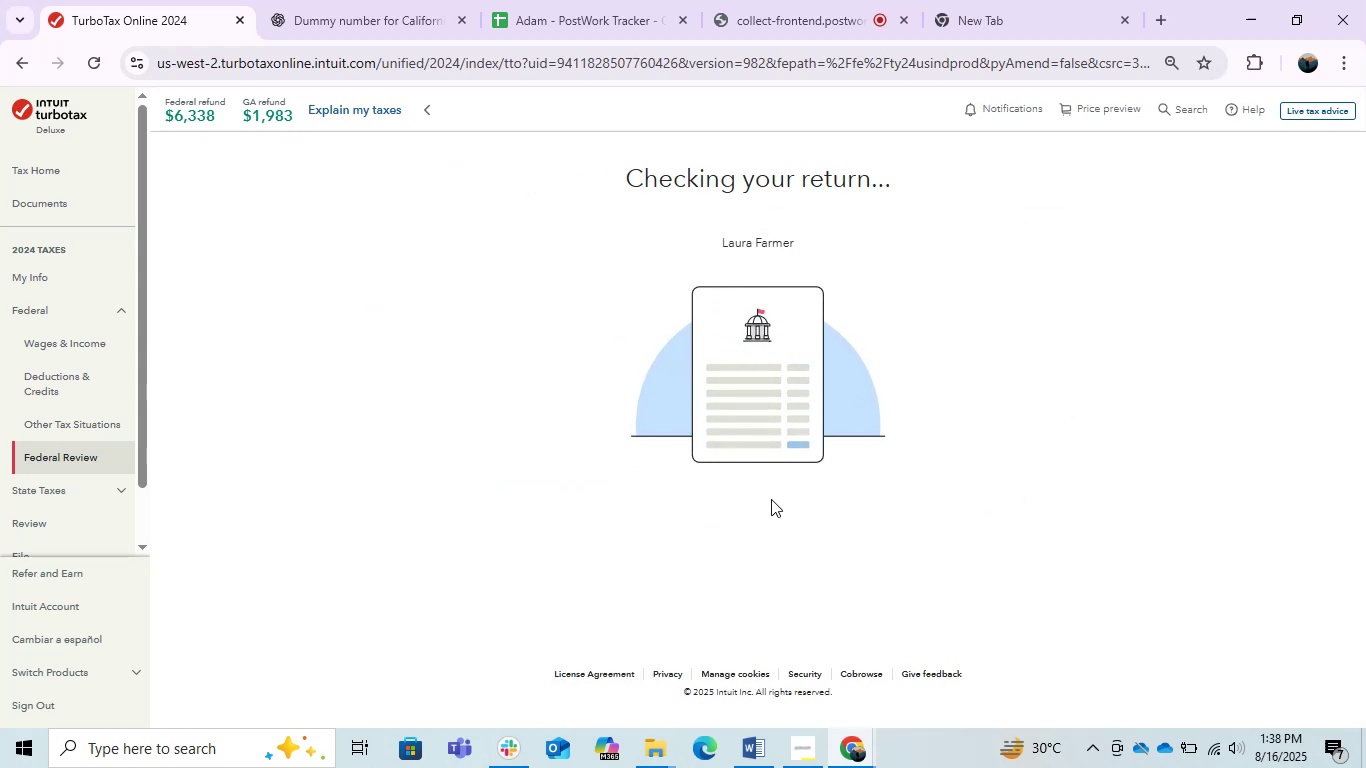 
wait(9.73)
 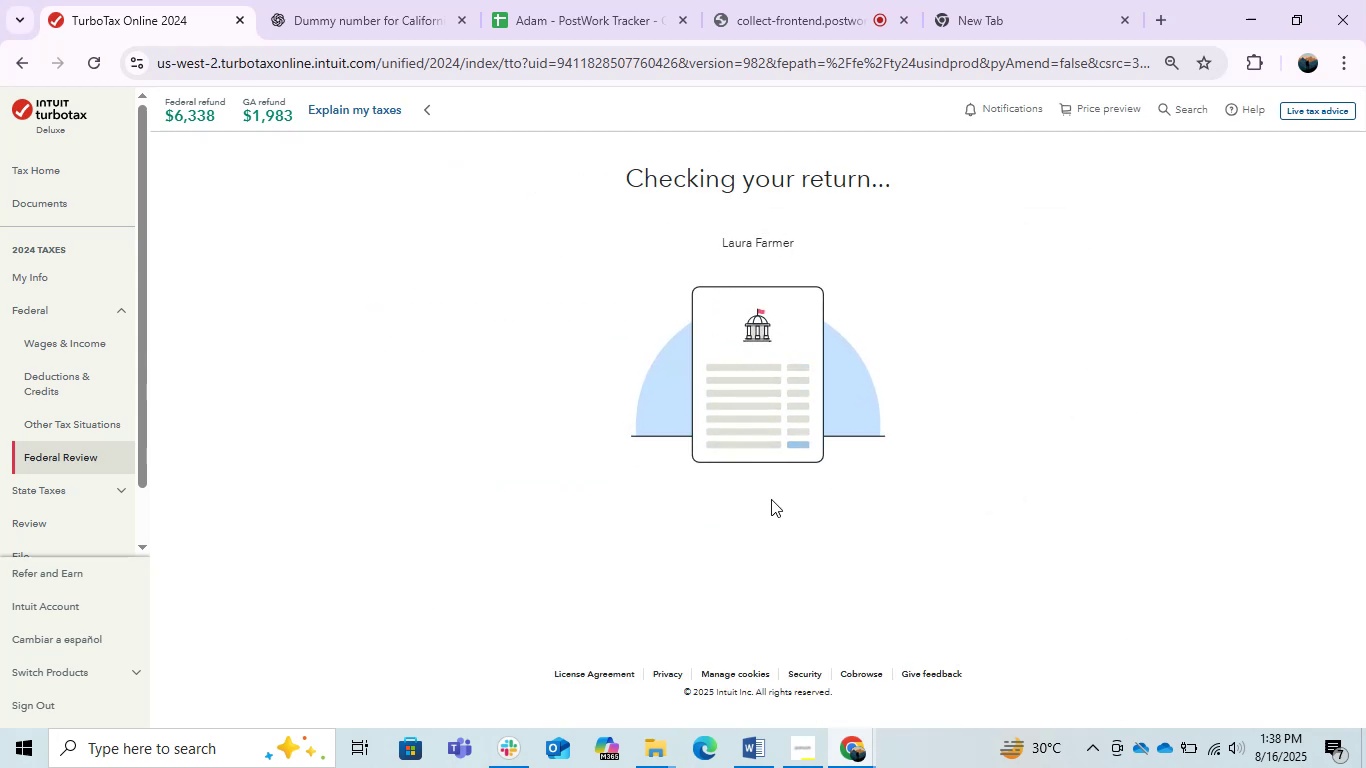 
left_click([1097, 554])
 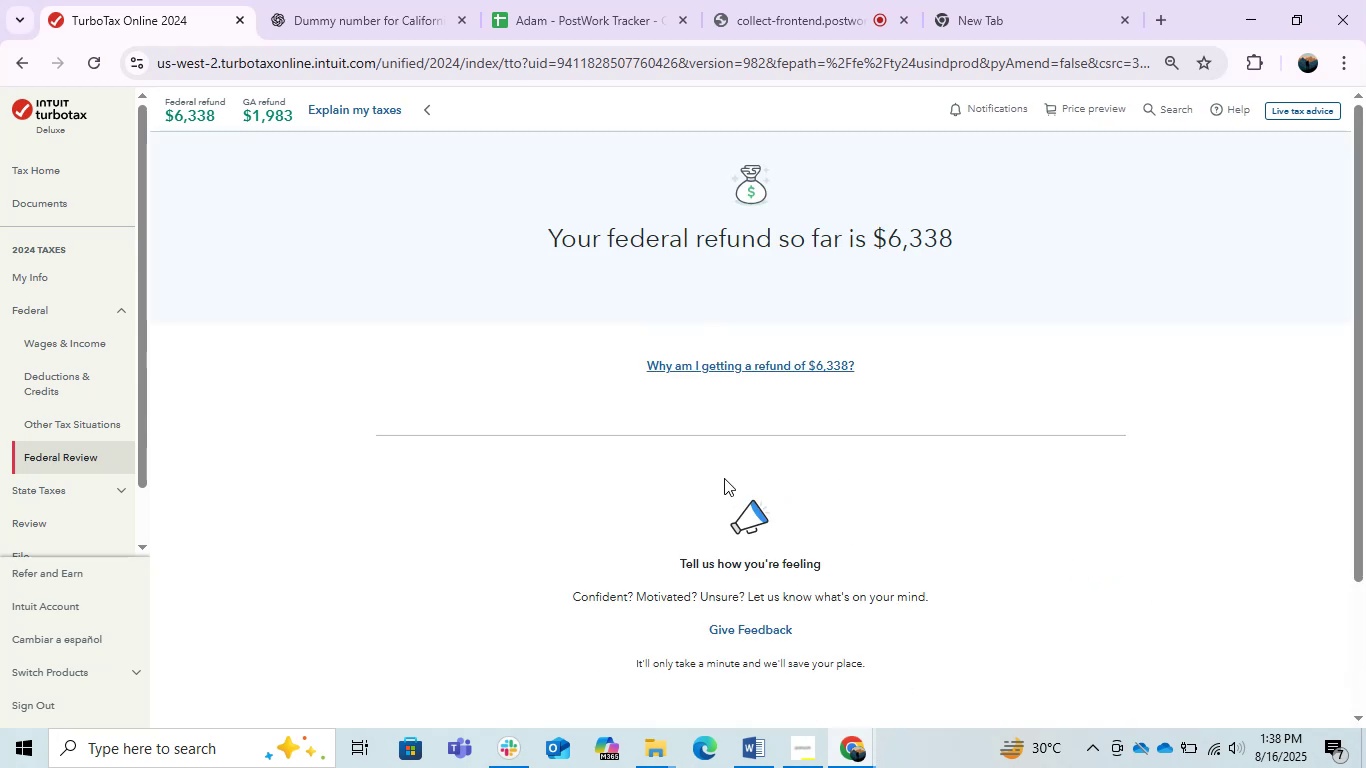 
wait(11.08)
 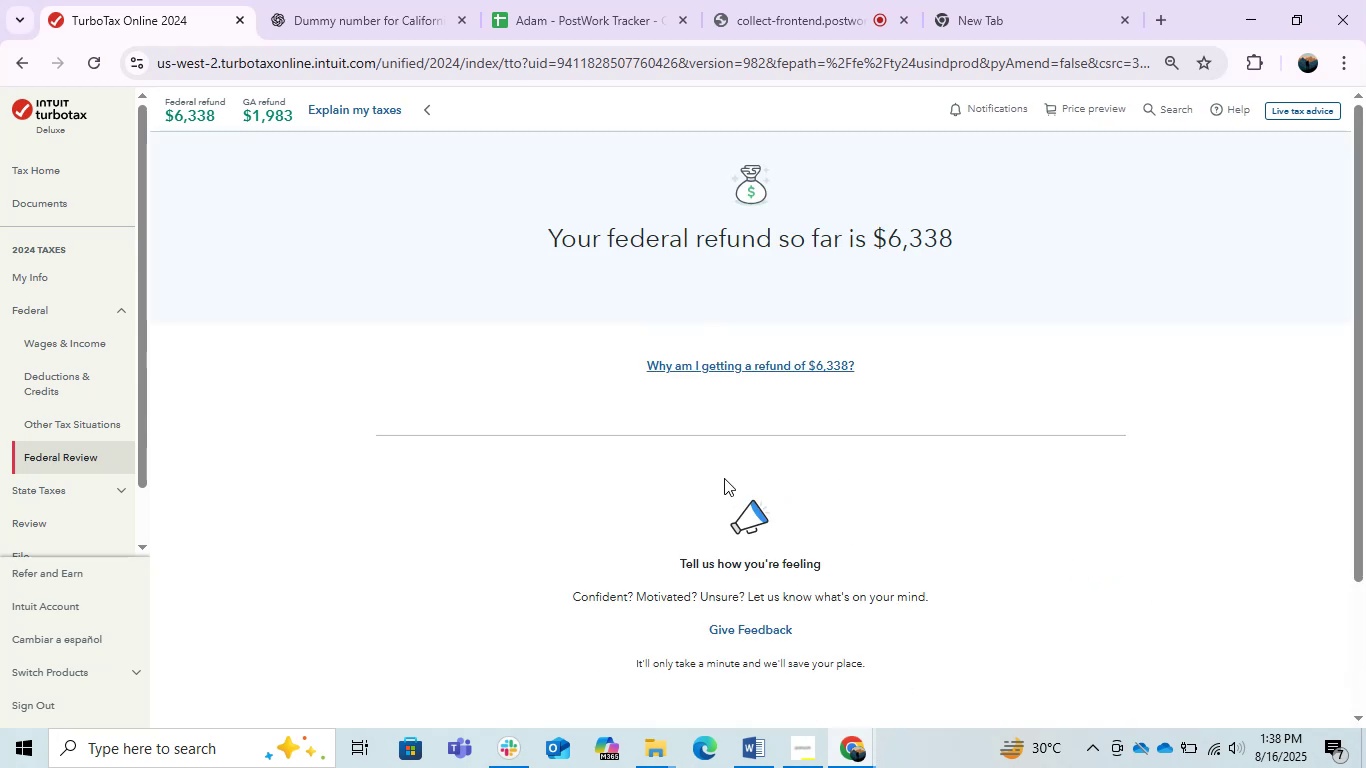 
left_click([786, 365])
 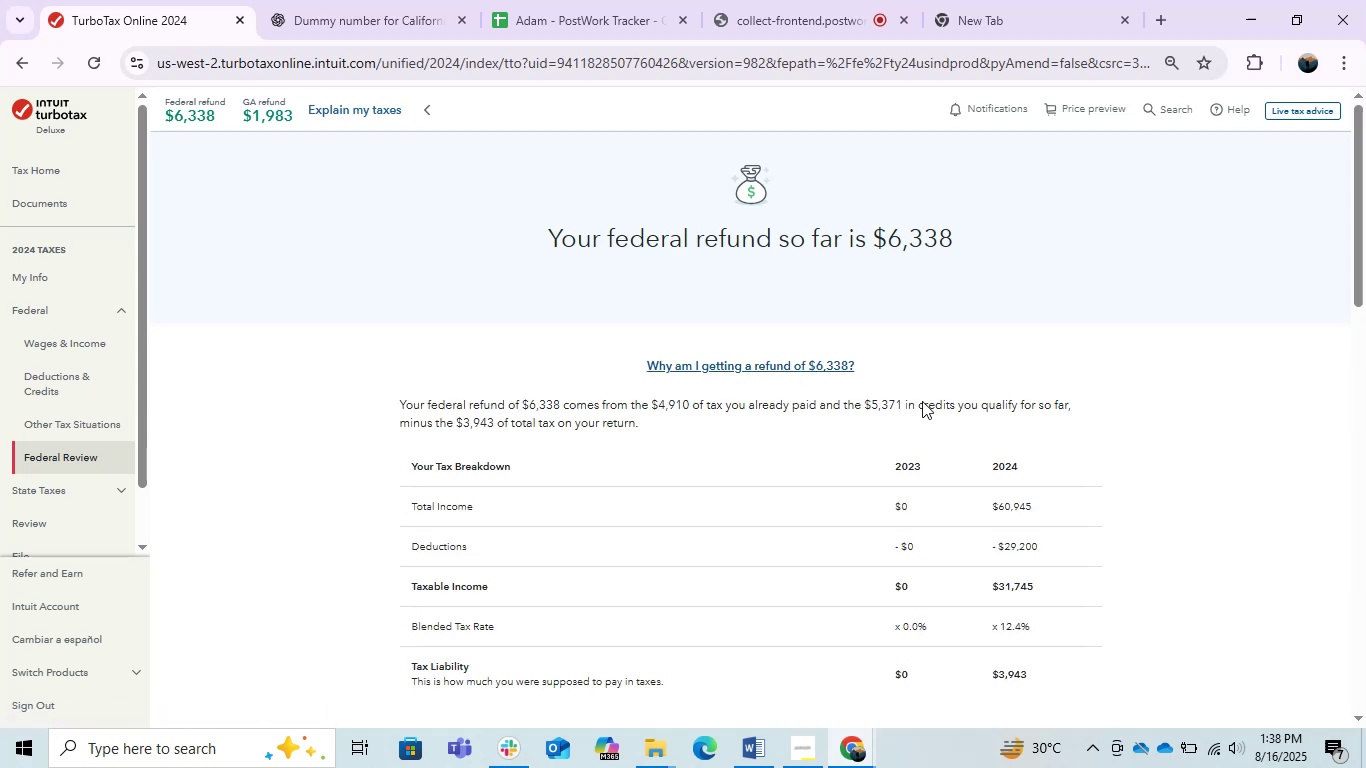 
scroll: coordinate [855, 532], scroll_direction: down, amount: 2.0
 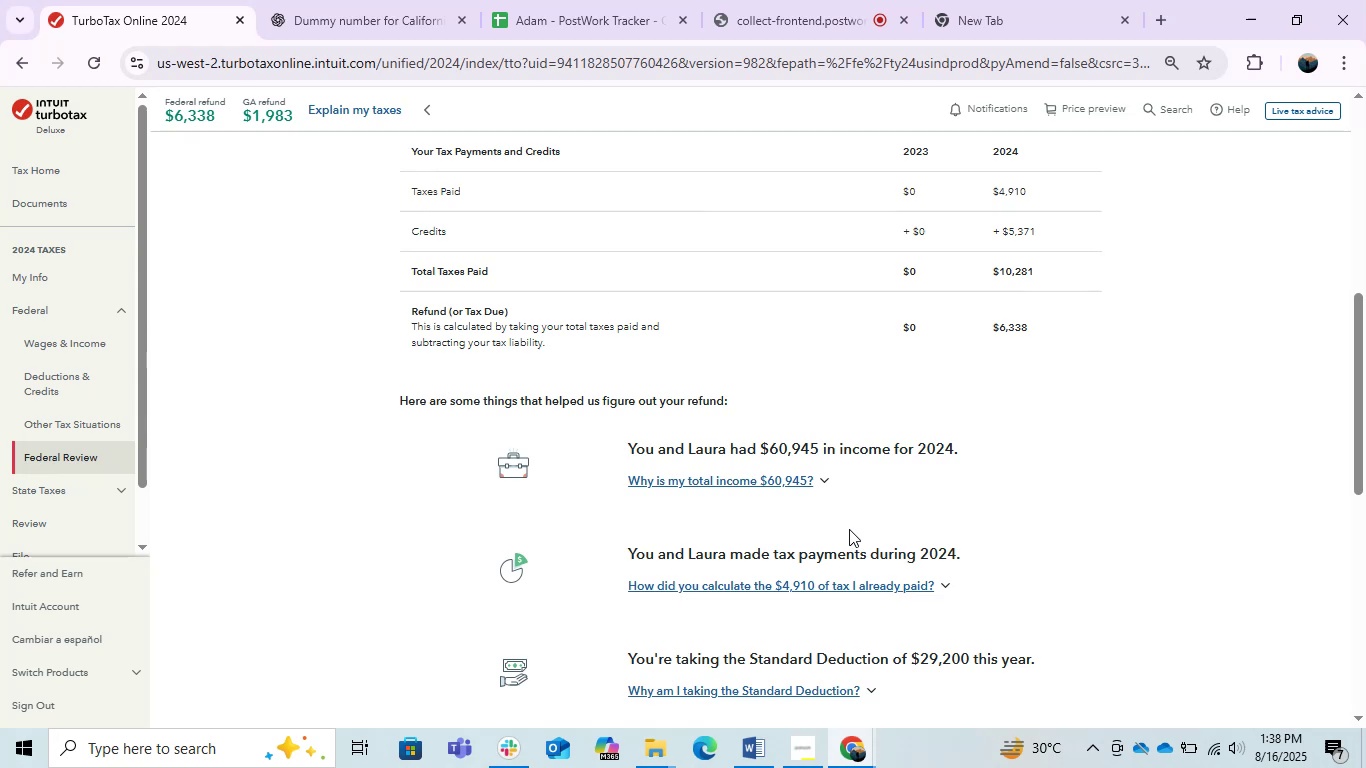 
scroll: coordinate [849, 529], scroll_direction: up, amount: 2.0
 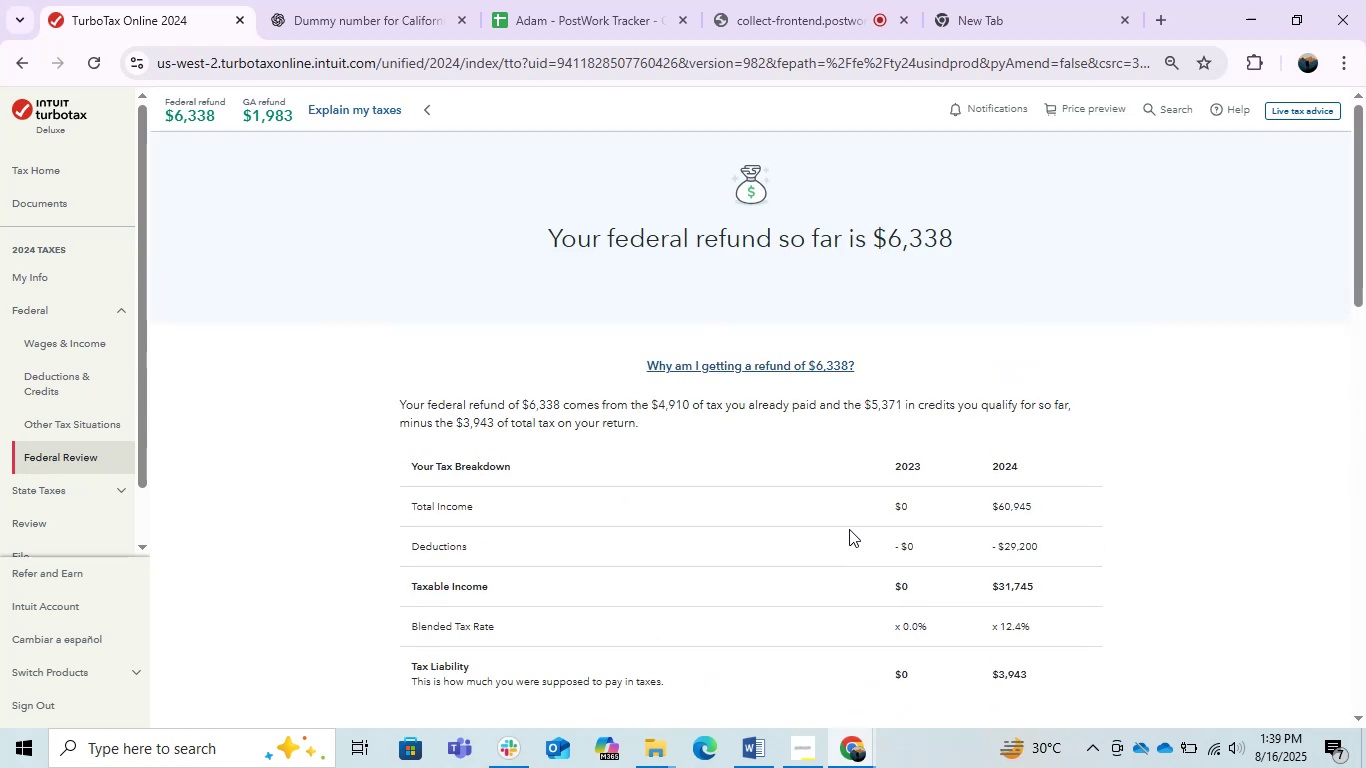 
left_click([755, 760])
 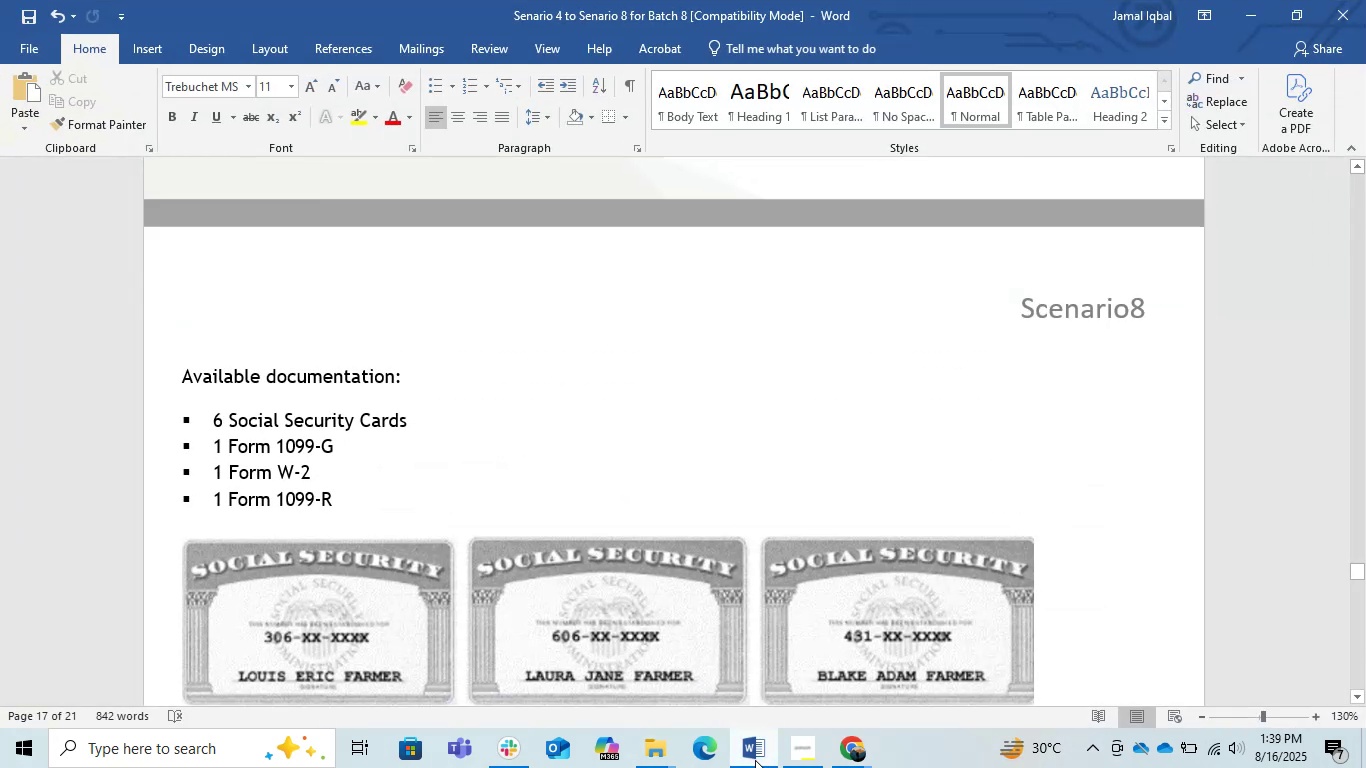 
scroll: coordinate [771, 633], scroll_direction: down, amount: 15.0
 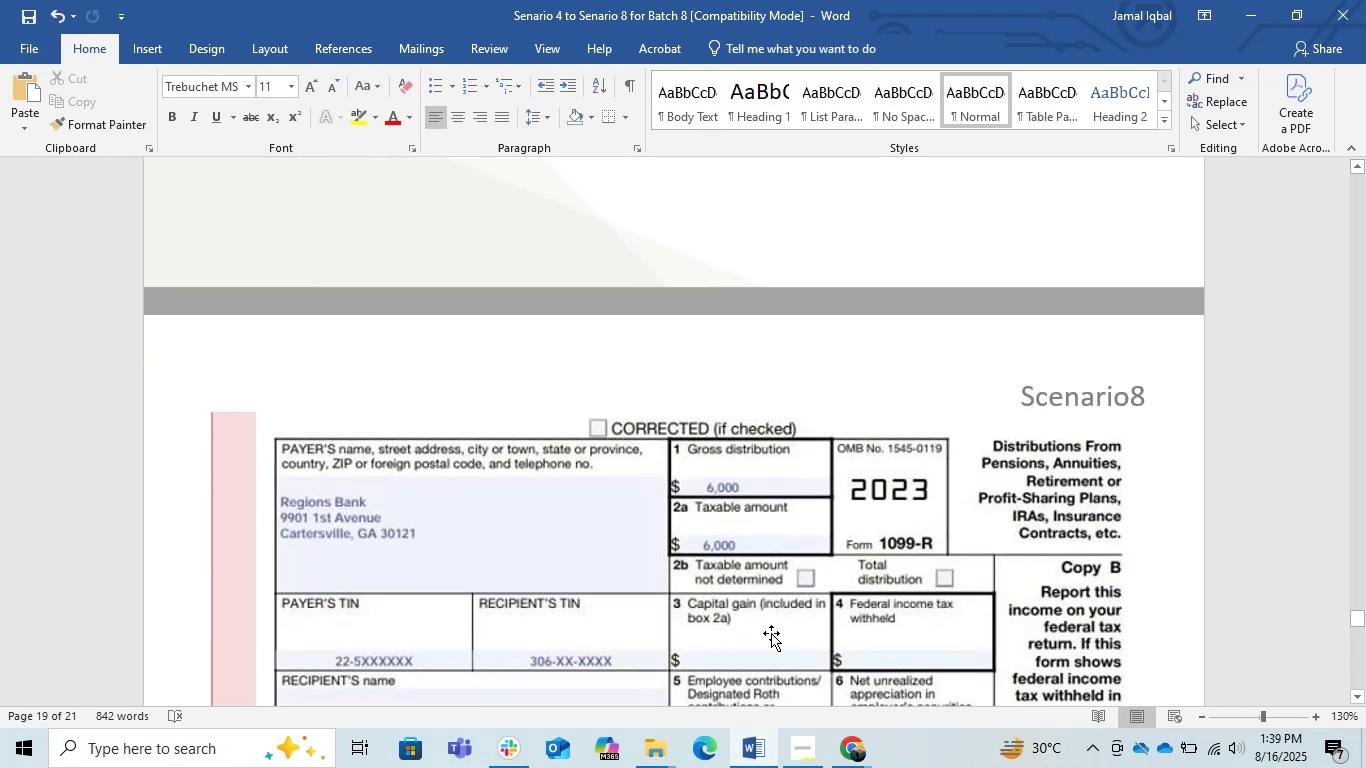 
wait(5.3)
 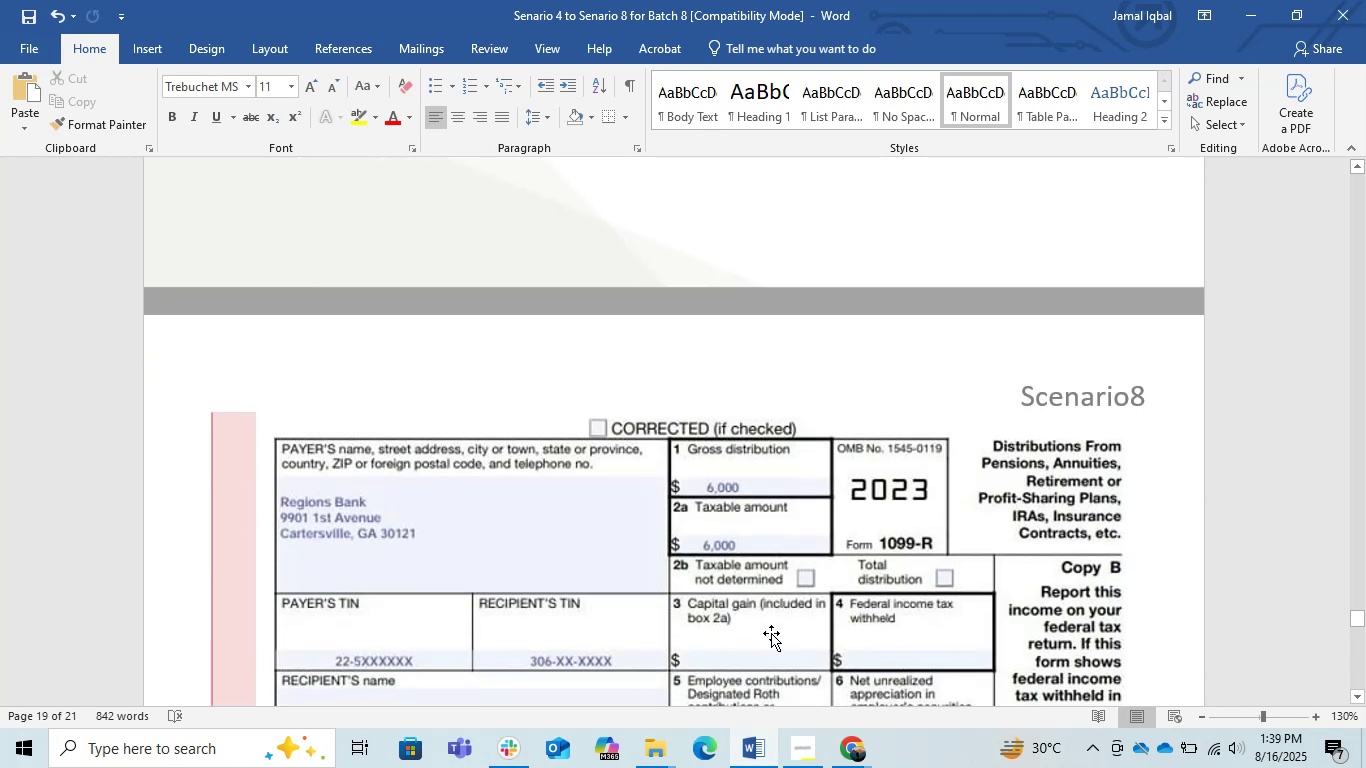 
scroll: coordinate [770, 620], scroll_direction: up, amount: 24.0
 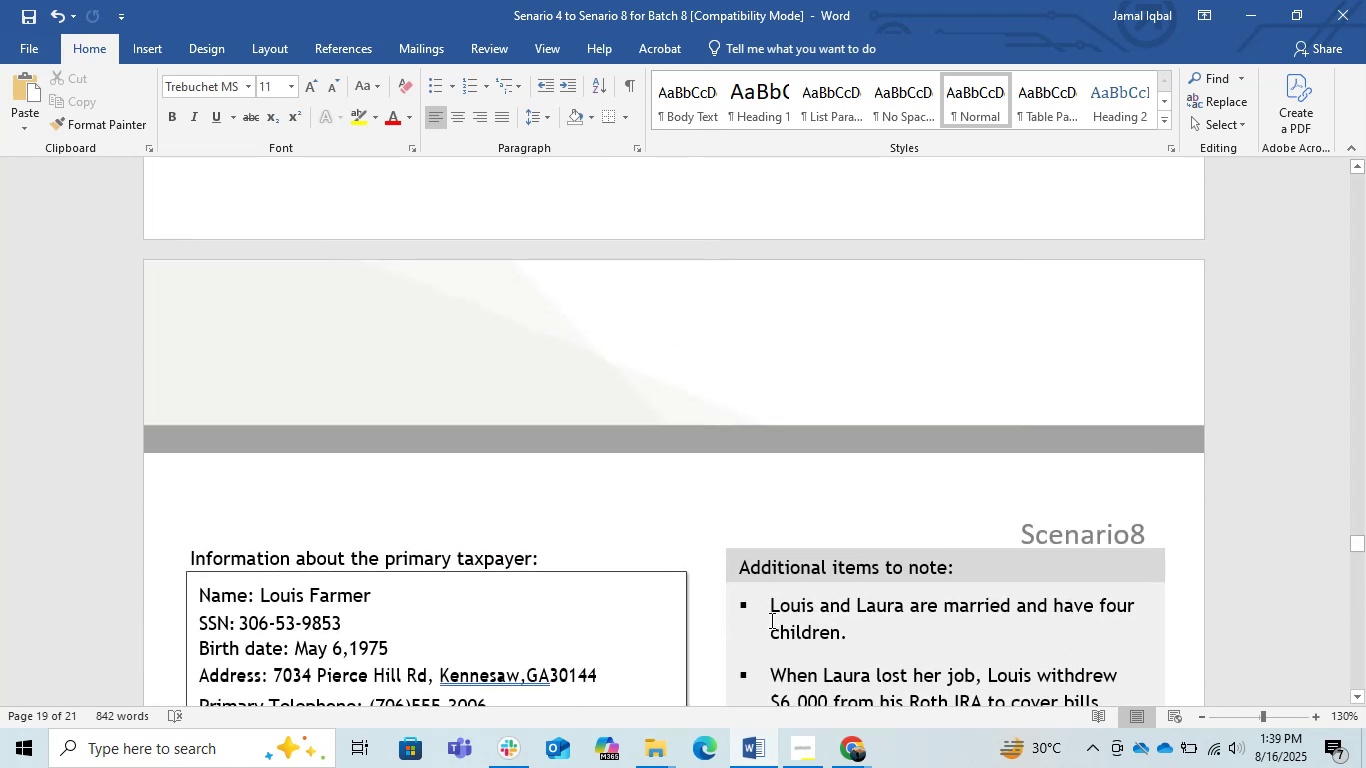 
scroll: coordinate [770, 620], scroll_direction: down, amount: 1.0
 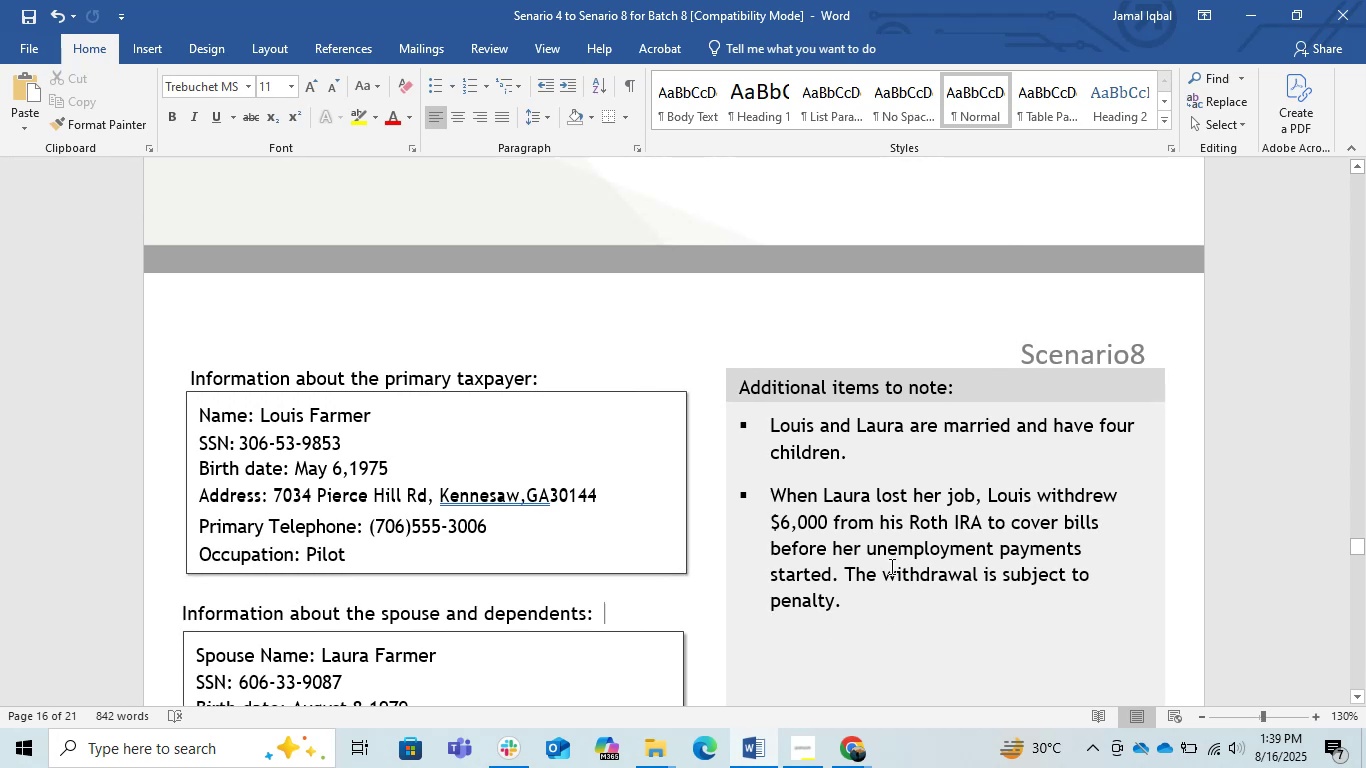 
wait(5.73)
 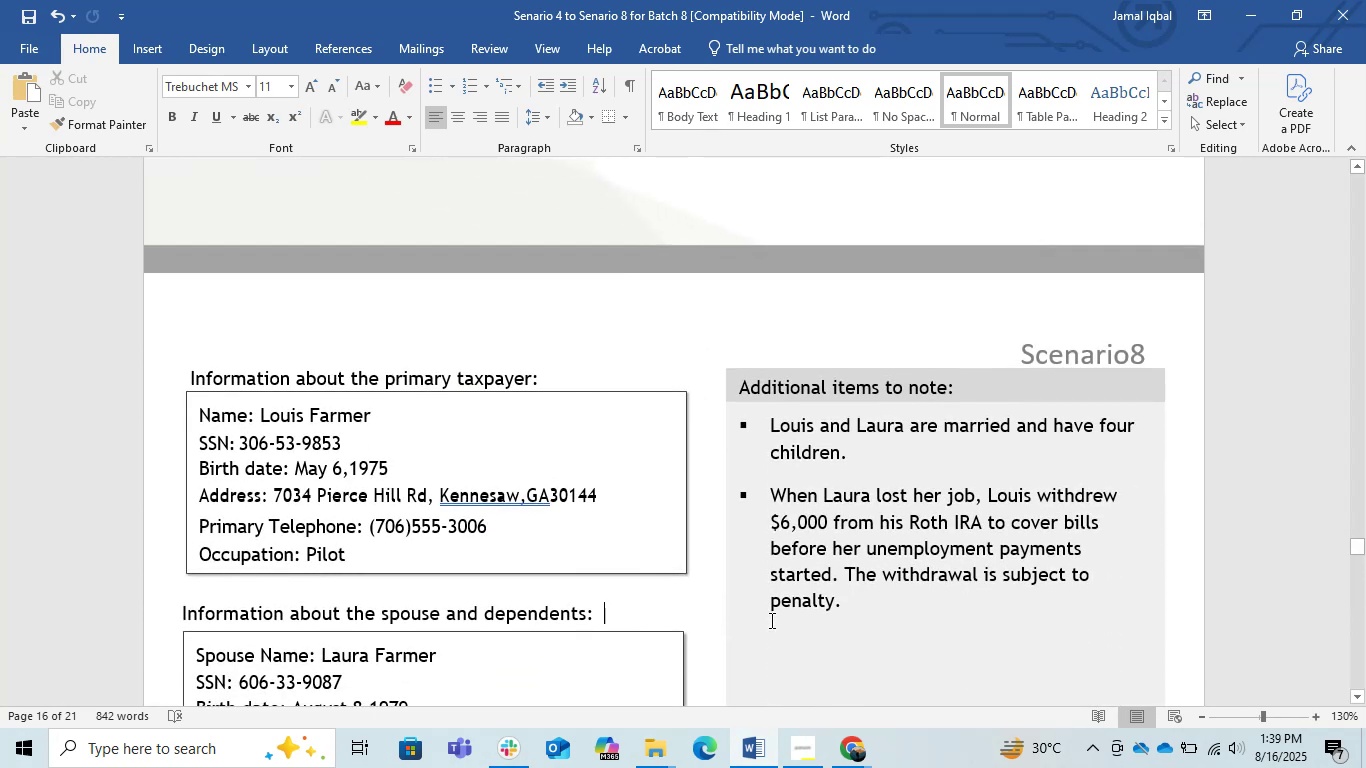 
left_click([1247, 19])
 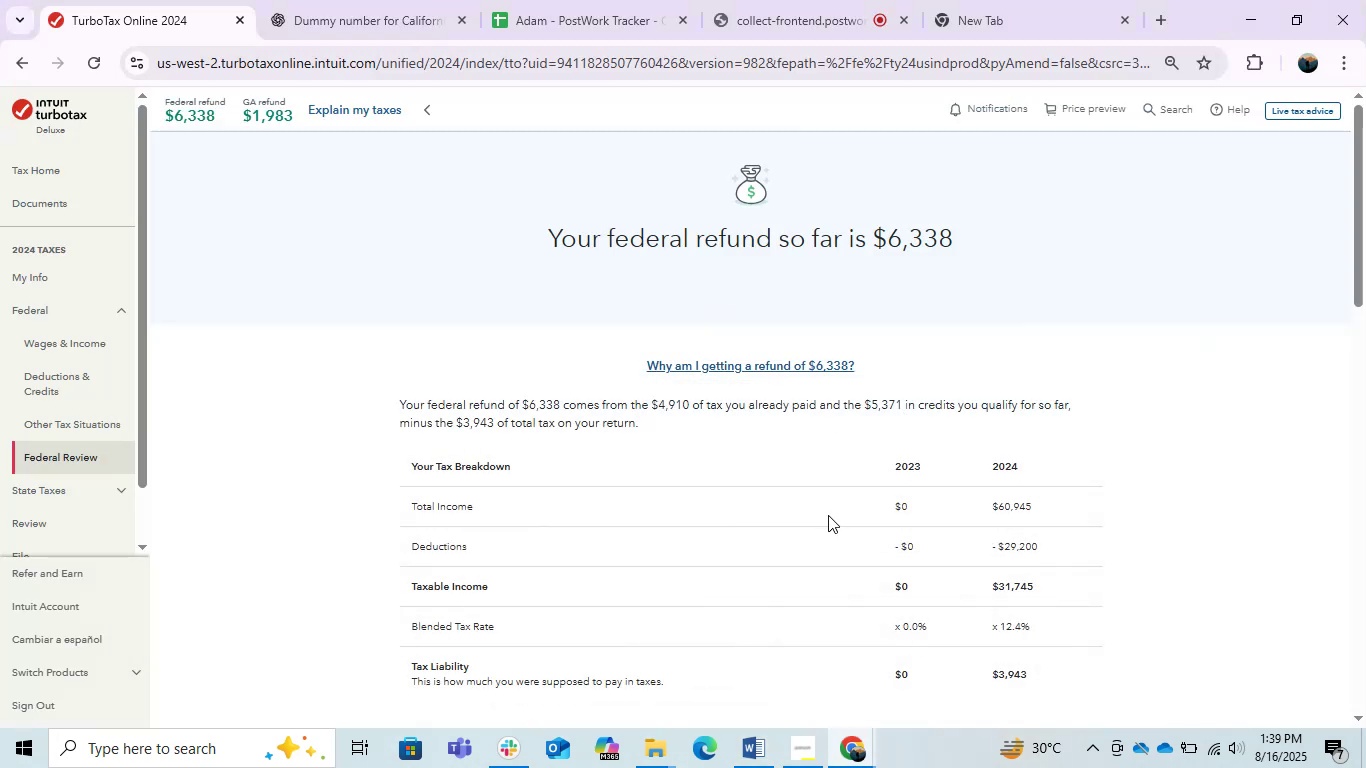 
scroll: coordinate [828, 515], scroll_direction: down, amount: 2.0
 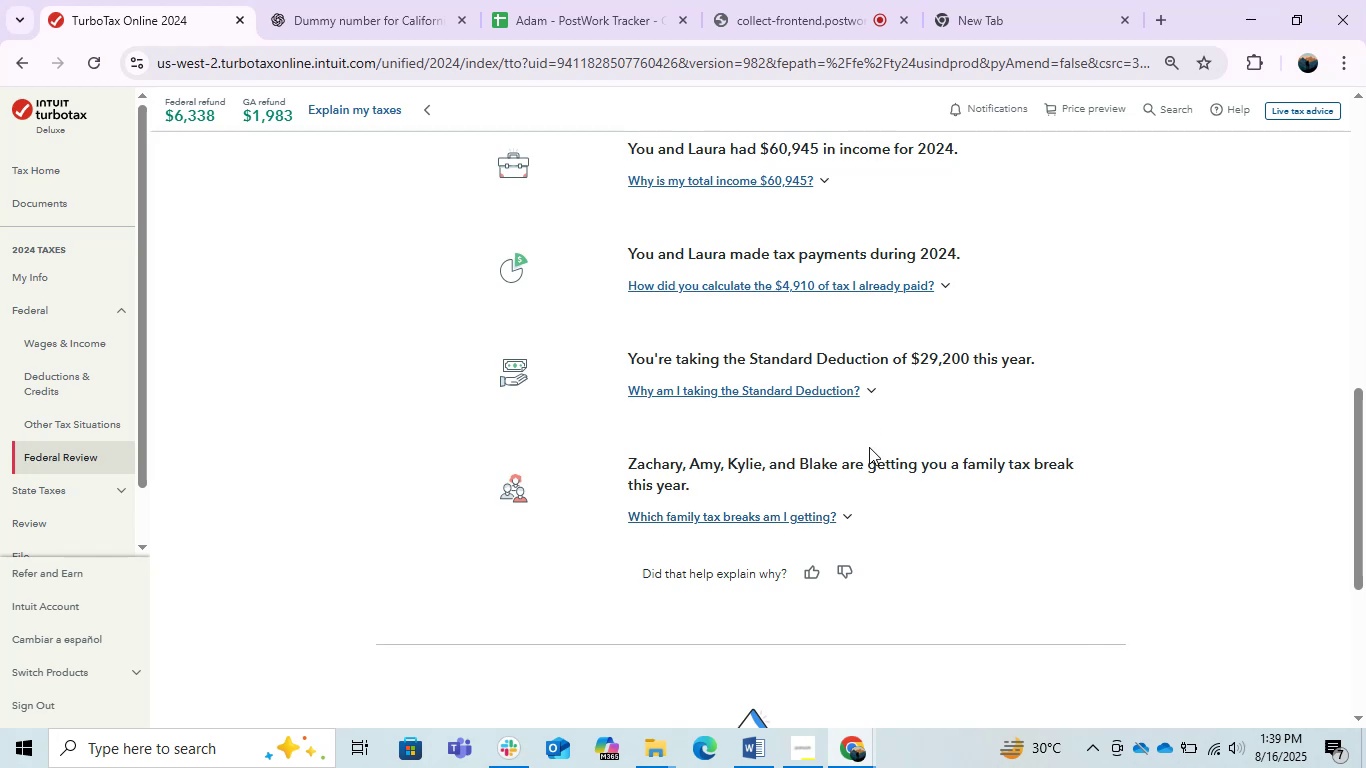 
wait(8.35)
 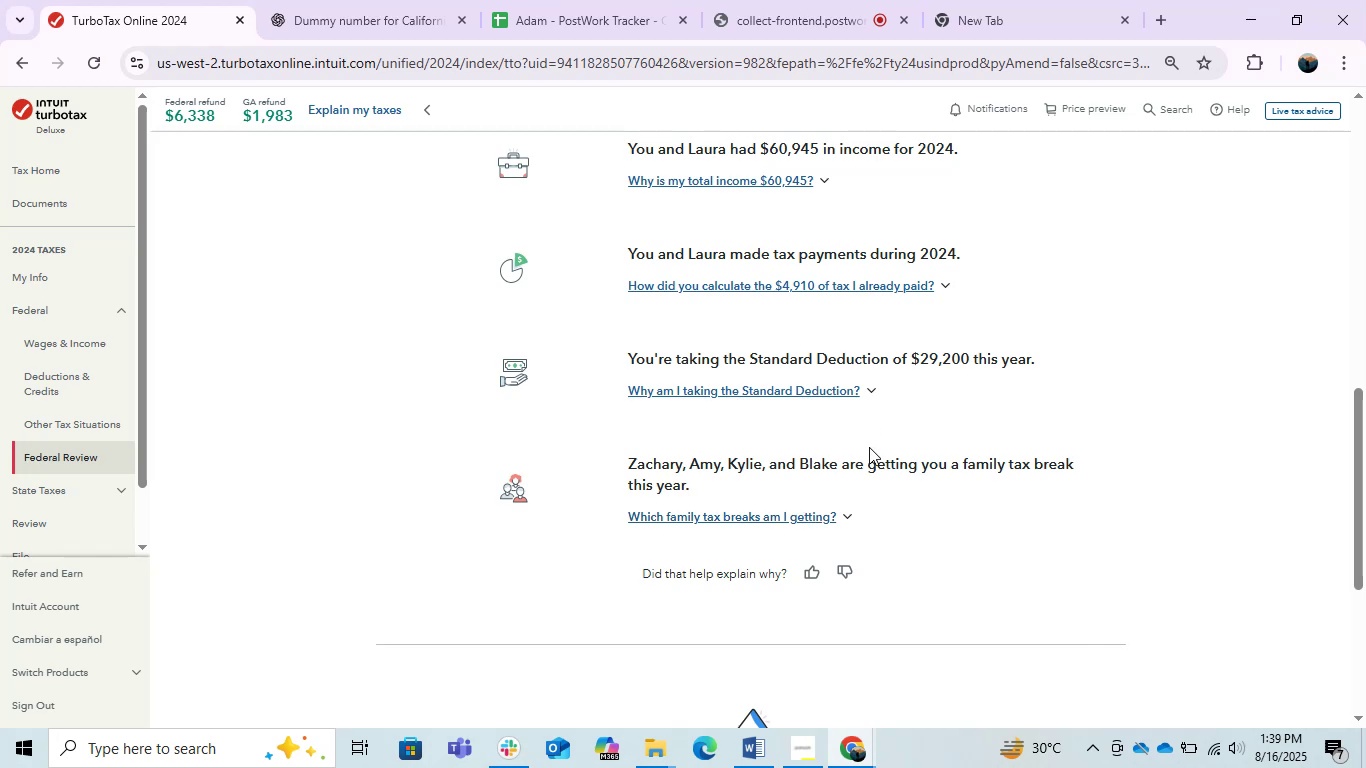 
scroll: coordinate [861, 481], scroll_direction: down, amount: 3.0
 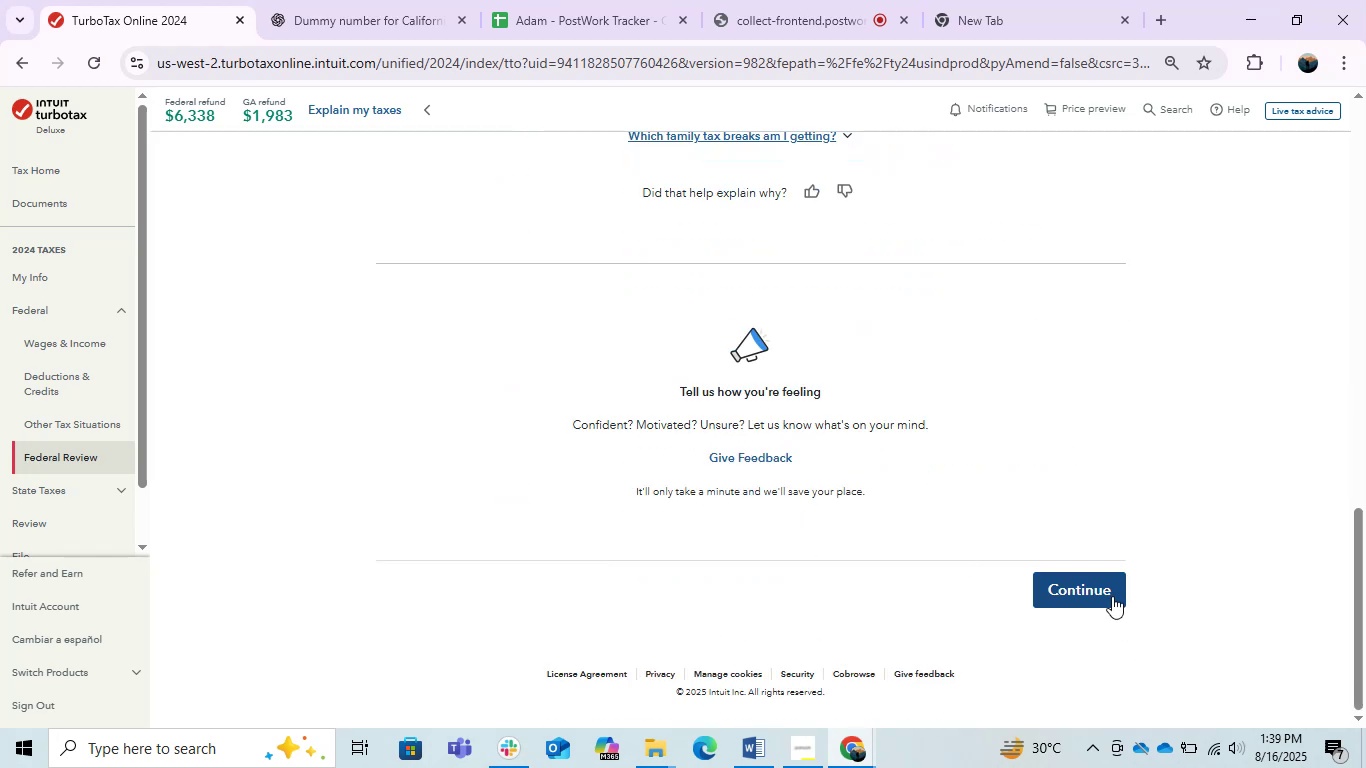 
left_click([1102, 580])
 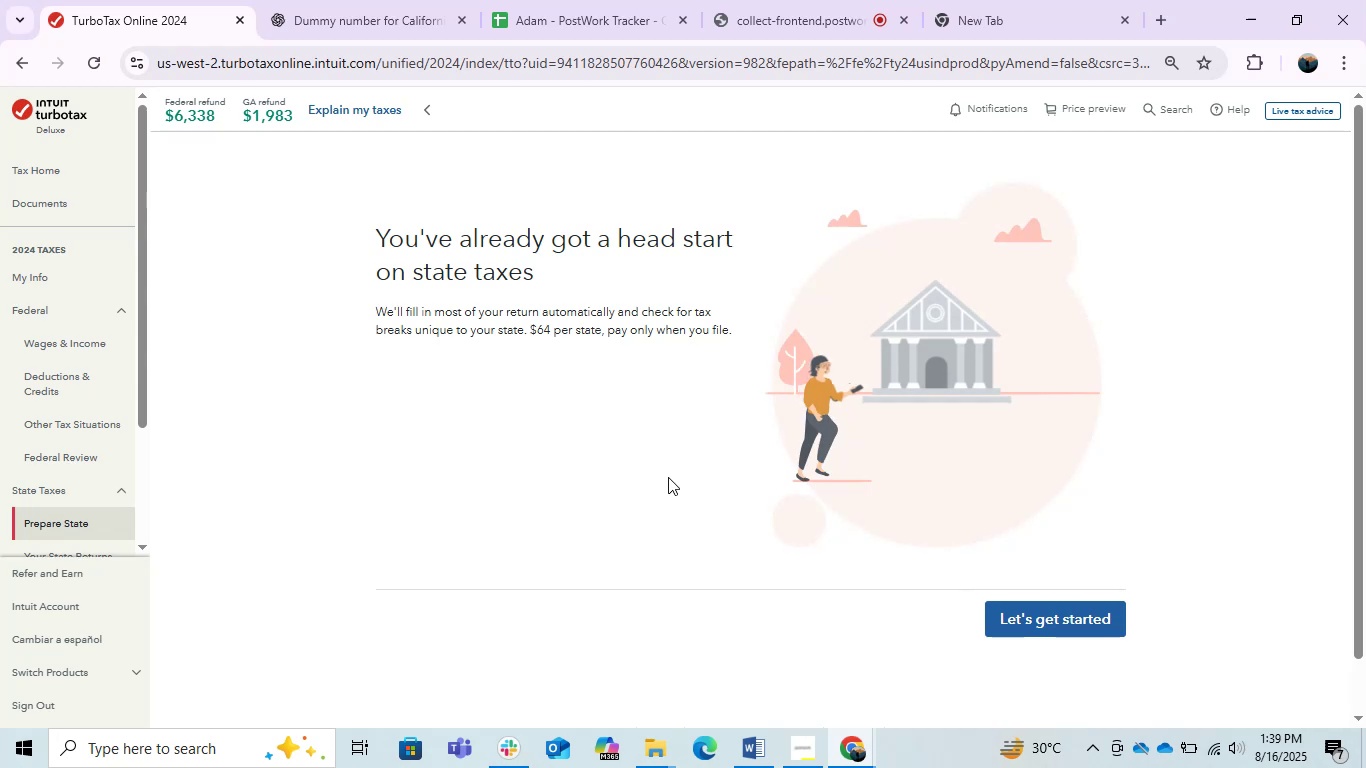 
left_click([998, 623])
 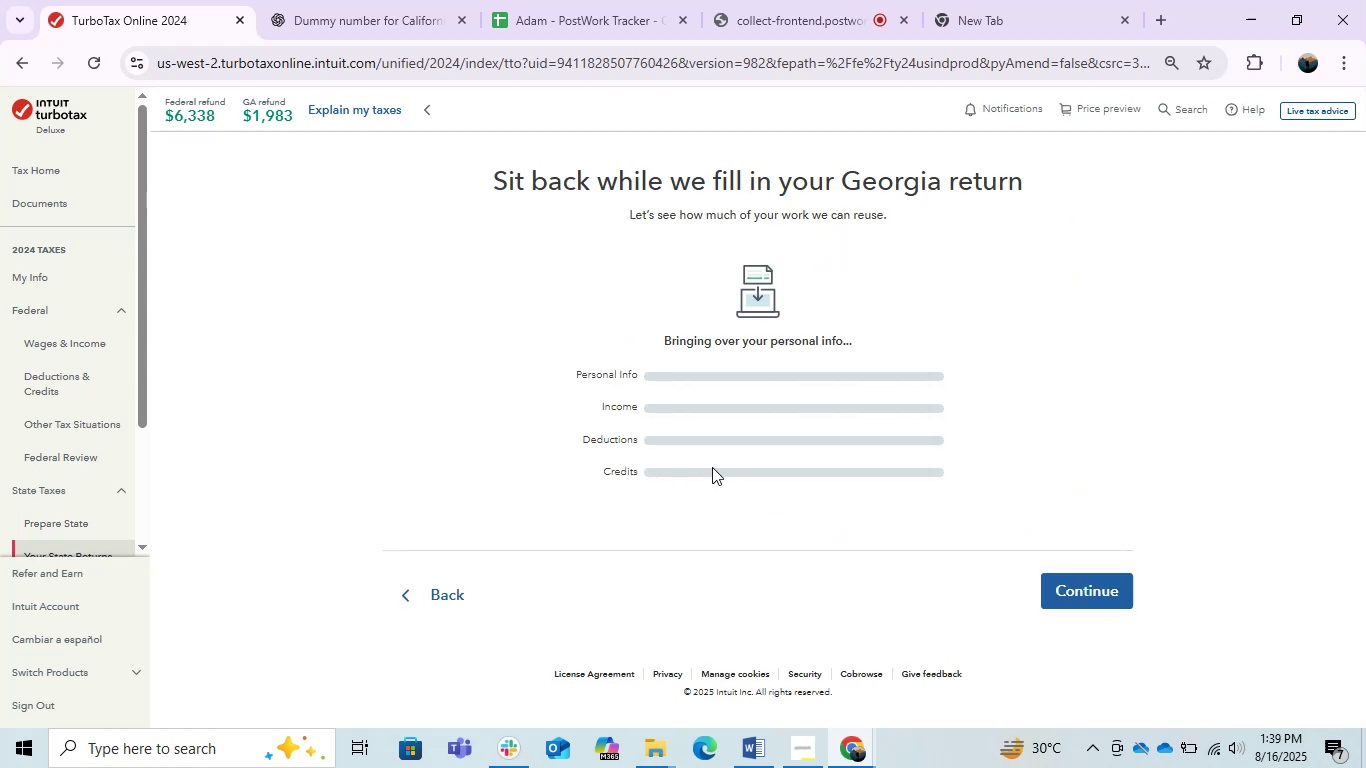 
scroll: coordinate [110, 332], scroll_direction: down, amount: 2.0
 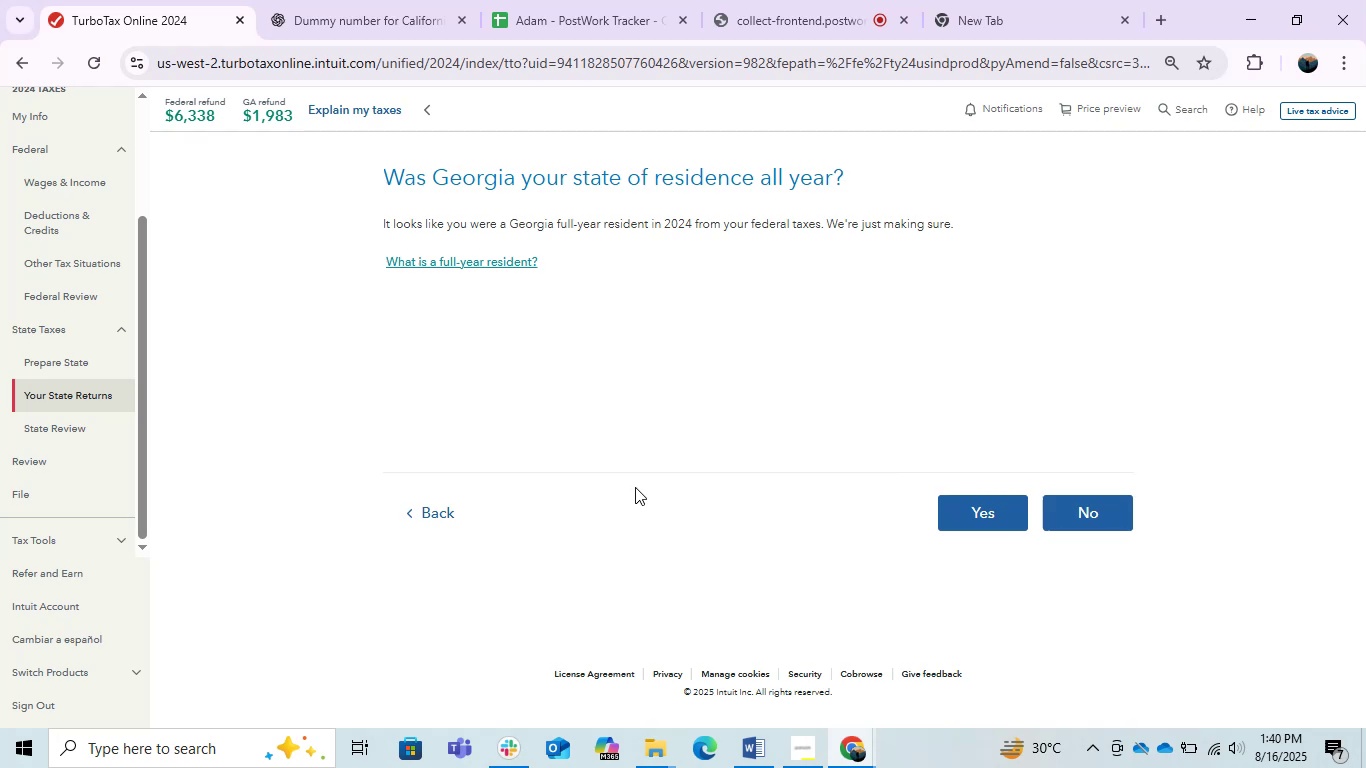 
wait(36.68)
 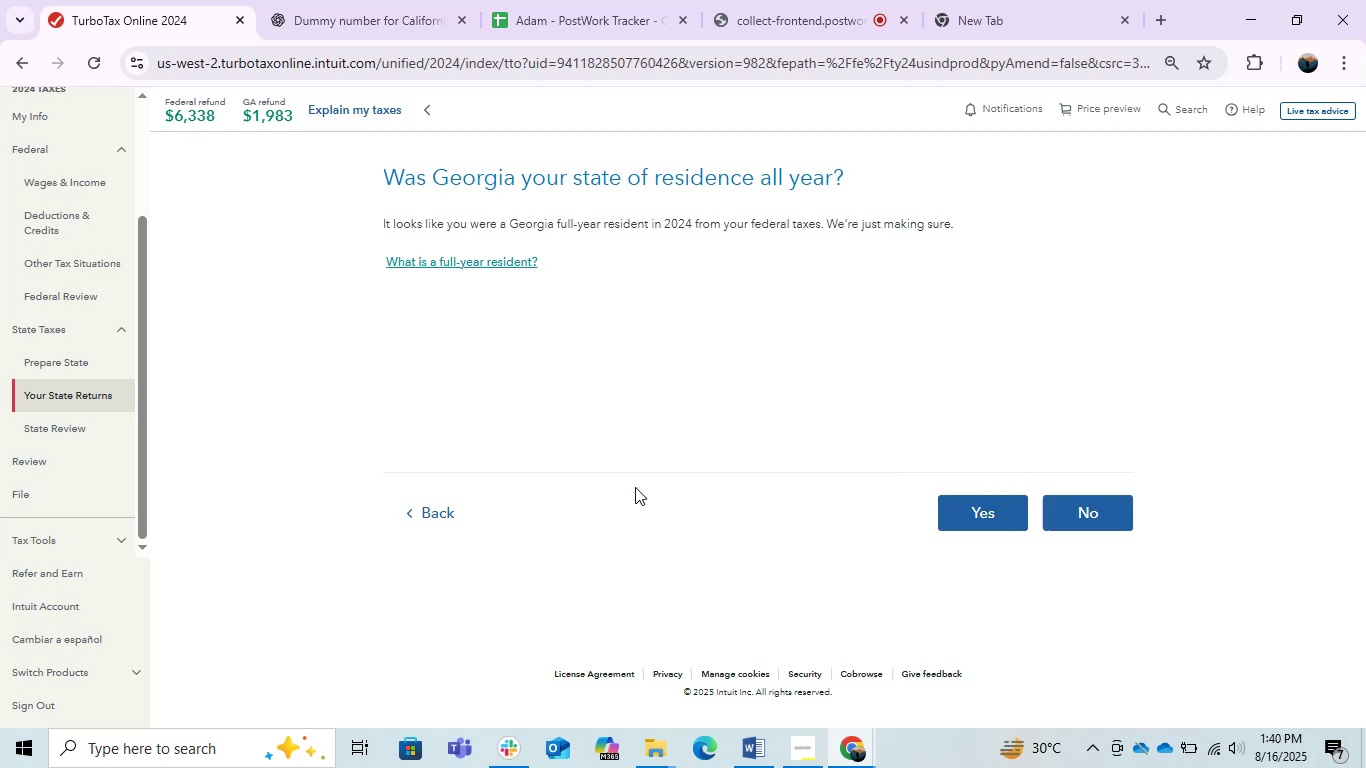 
left_click([974, 503])
 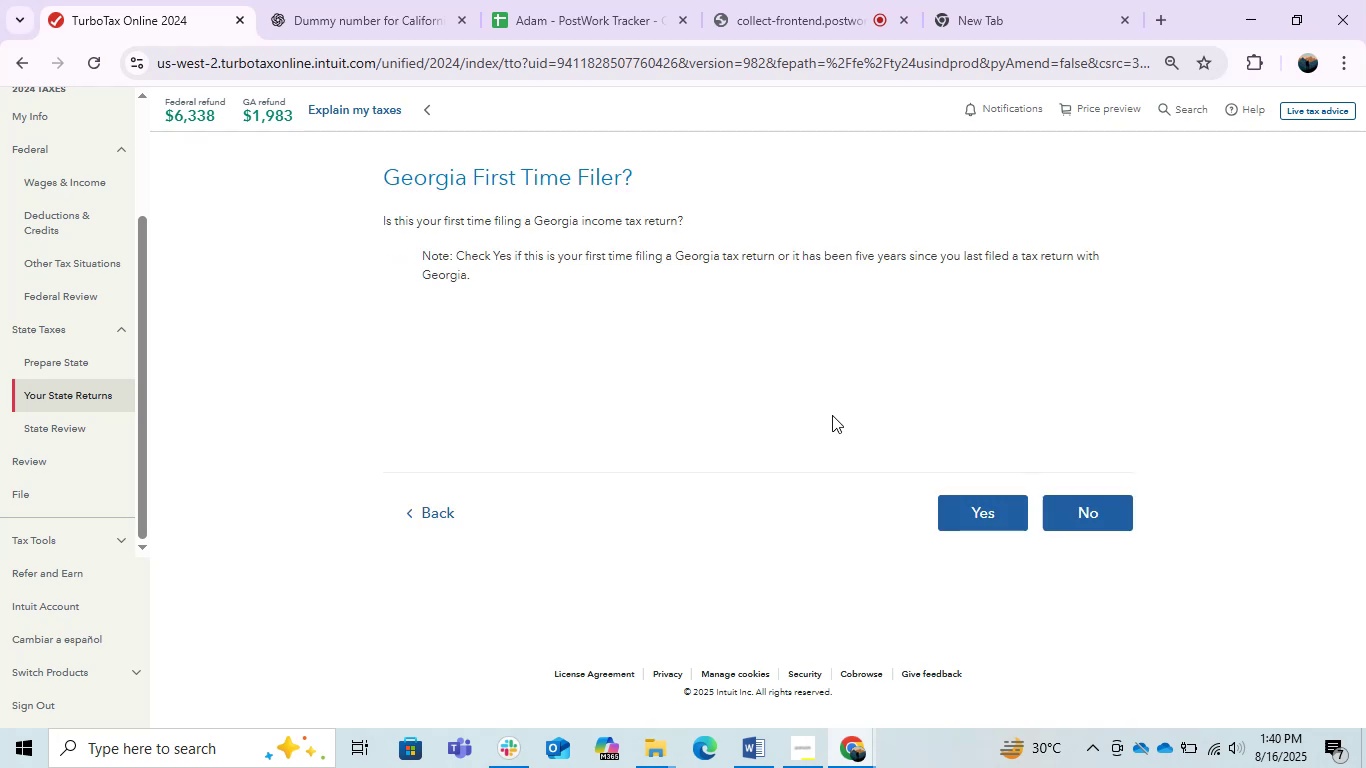 
left_click([965, 516])
 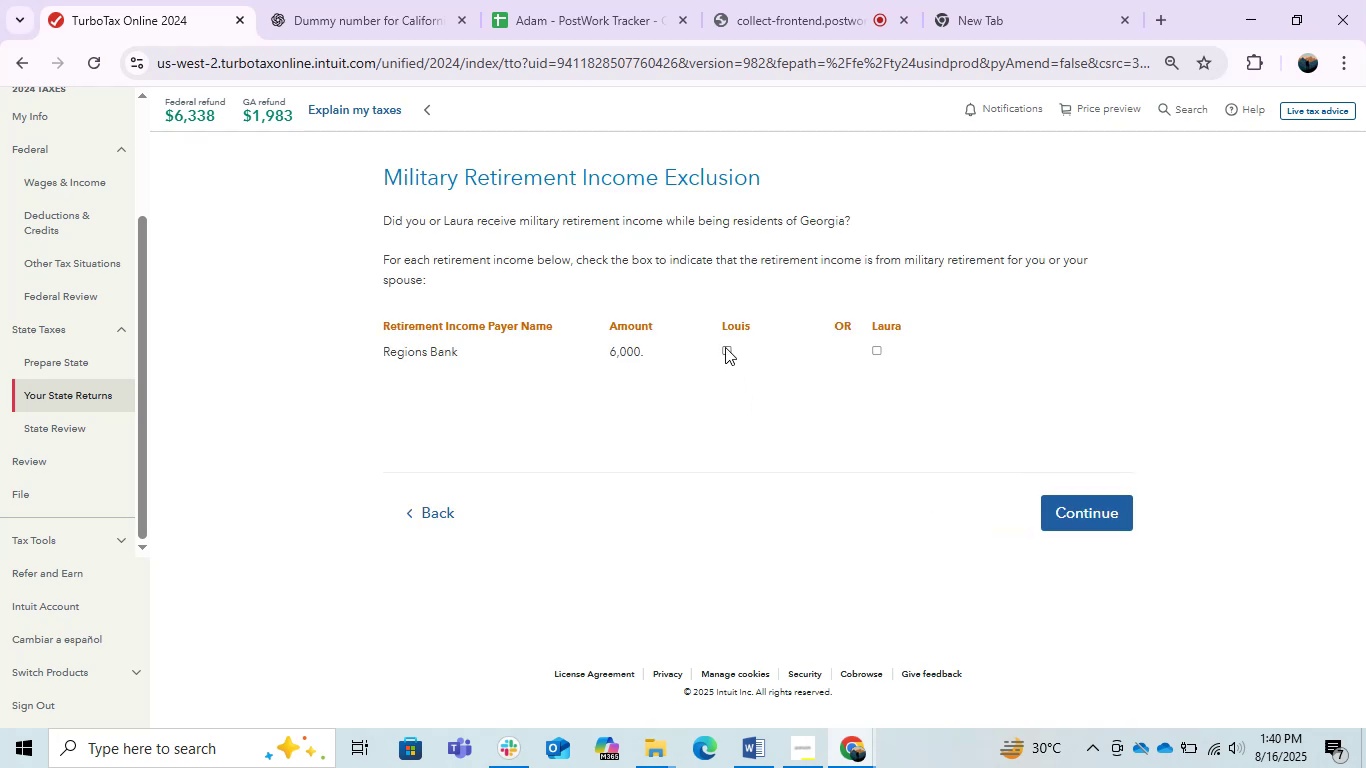 
wait(5.88)
 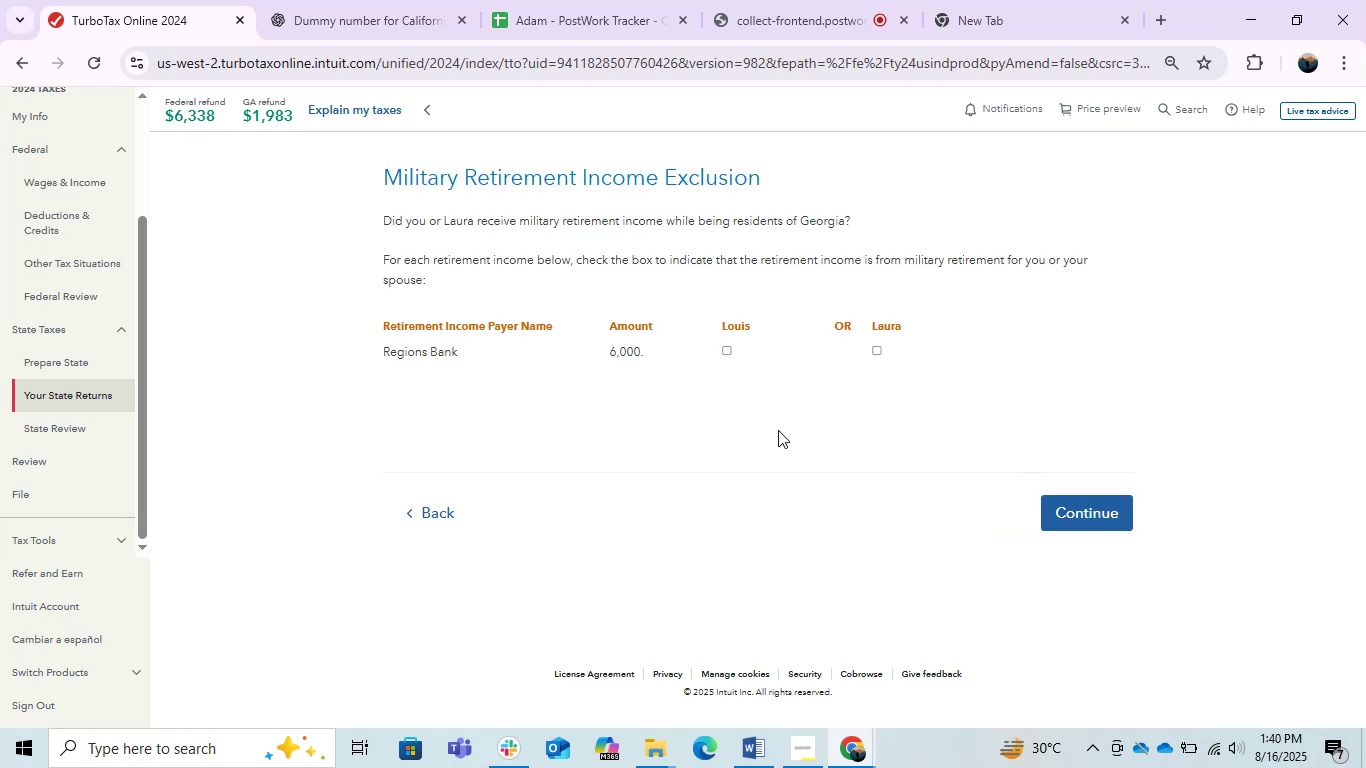 
left_click([728, 354])
 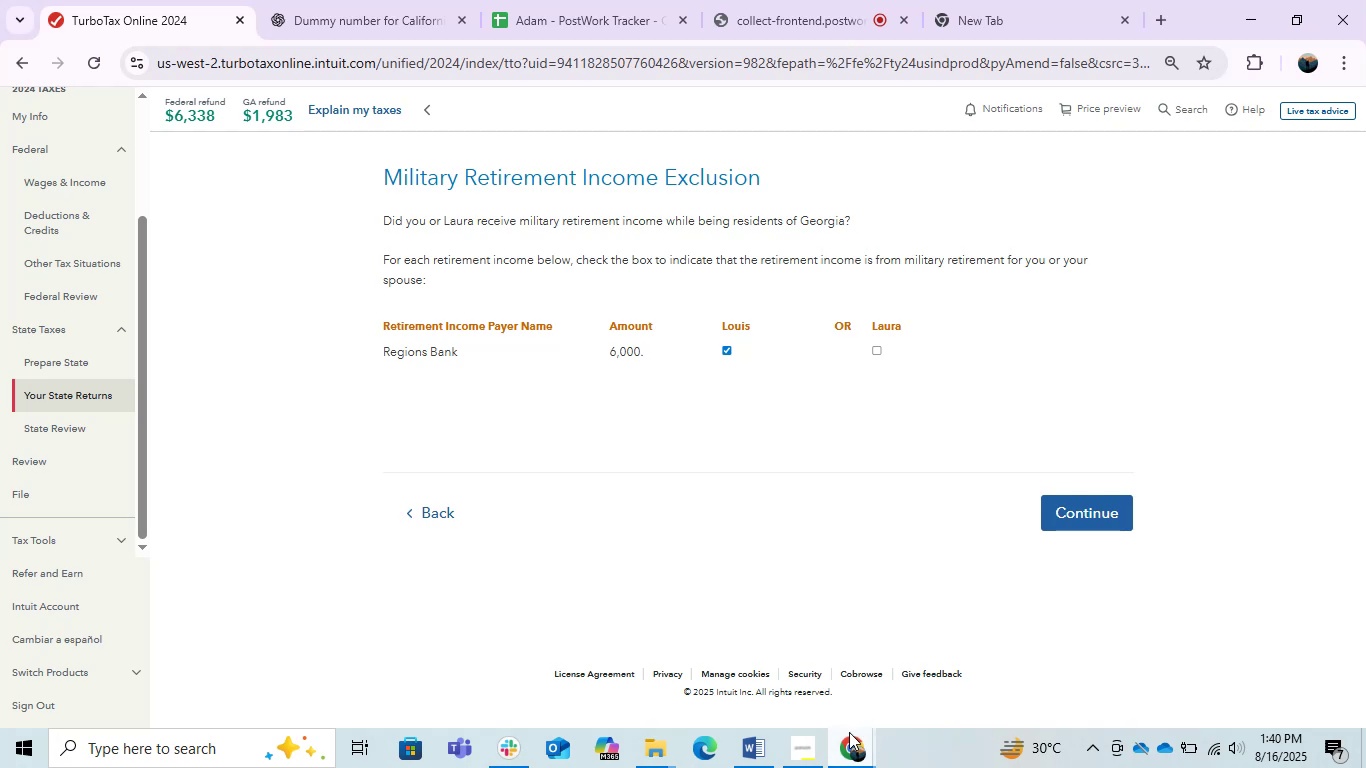 
left_click([750, 740])
 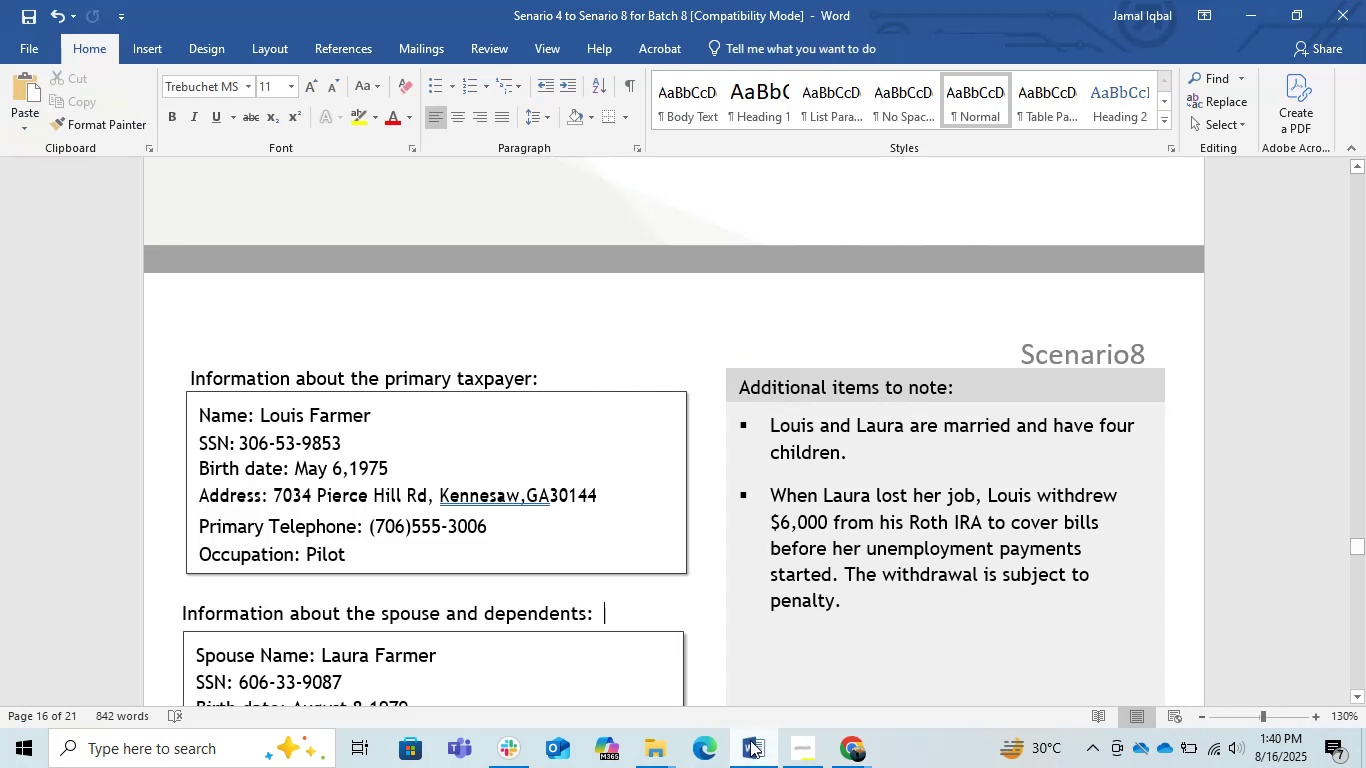 
left_click([750, 740])
 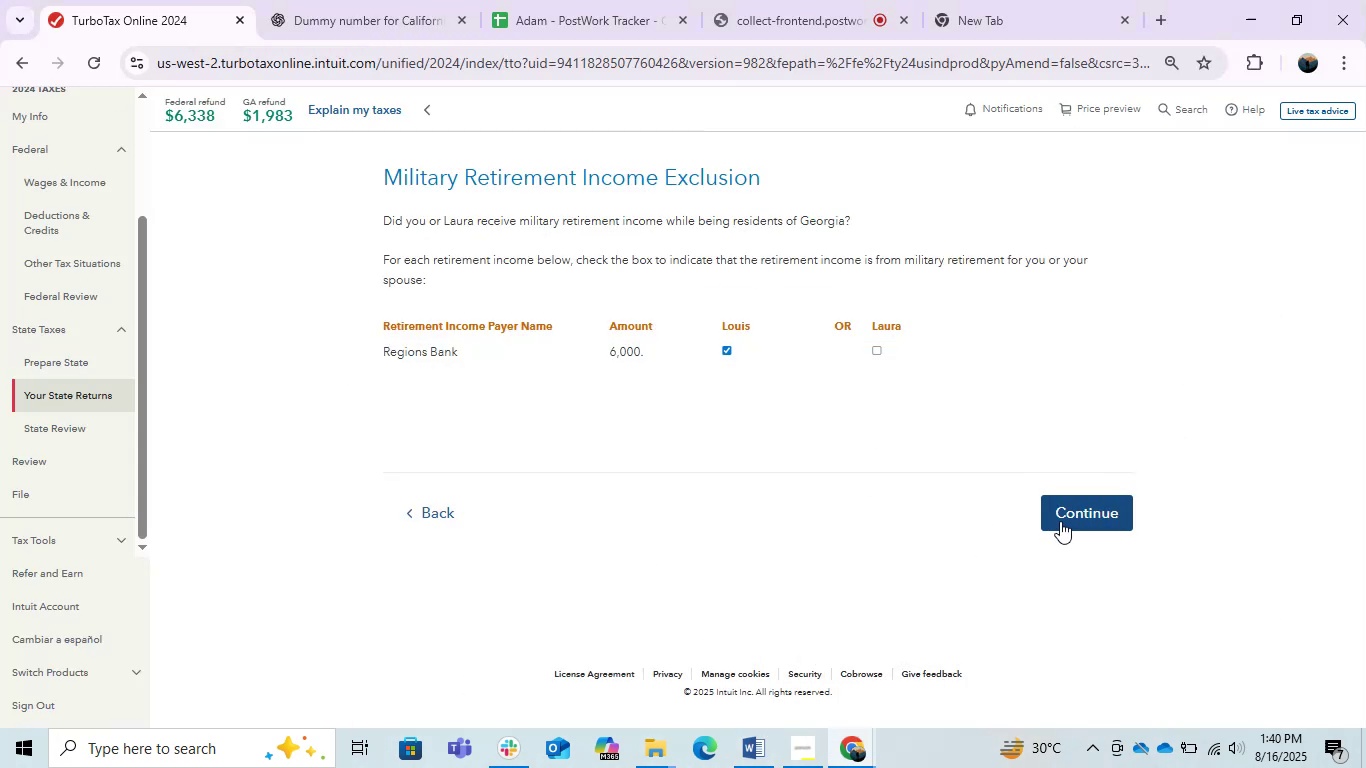 
left_click([1084, 518])
 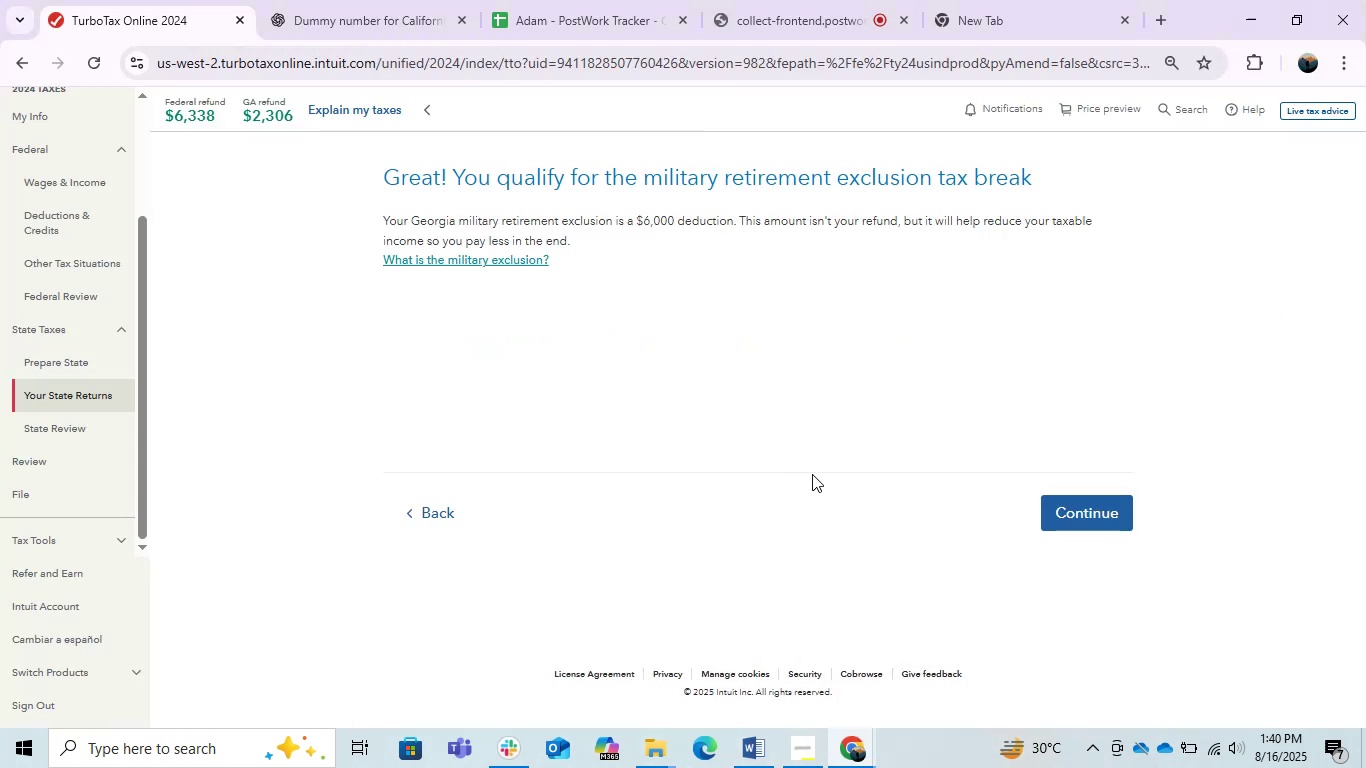 
left_click([1081, 515])
 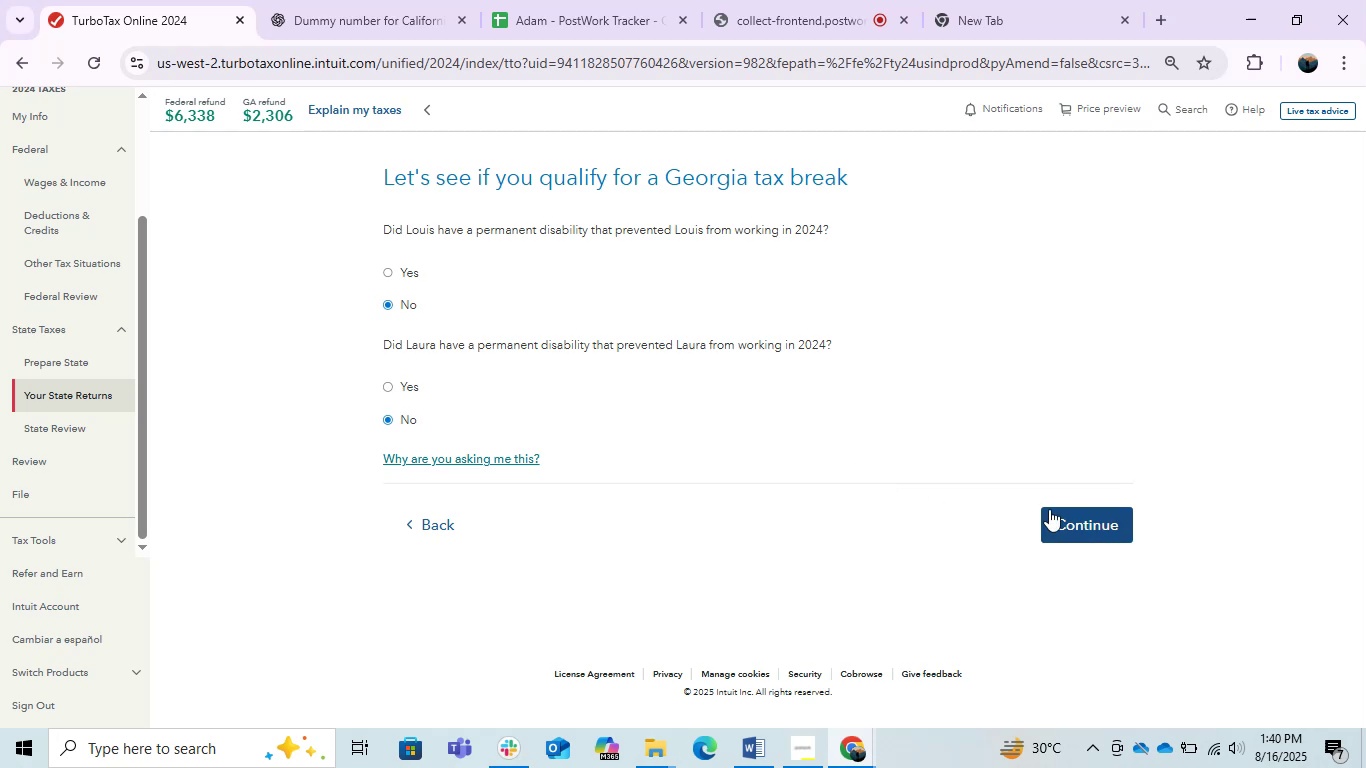 
left_click([1060, 525])
 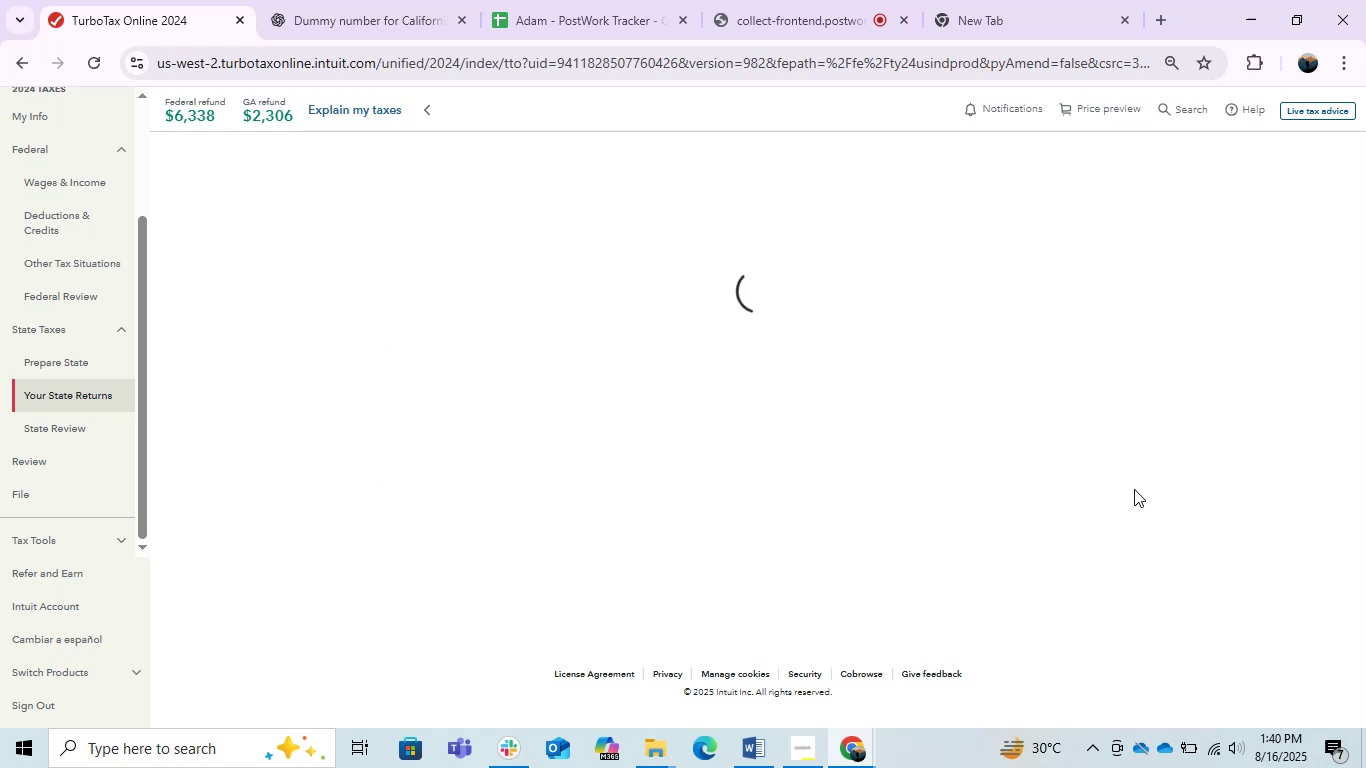 
scroll: coordinate [1025, 519], scroll_direction: down, amount: 6.0
 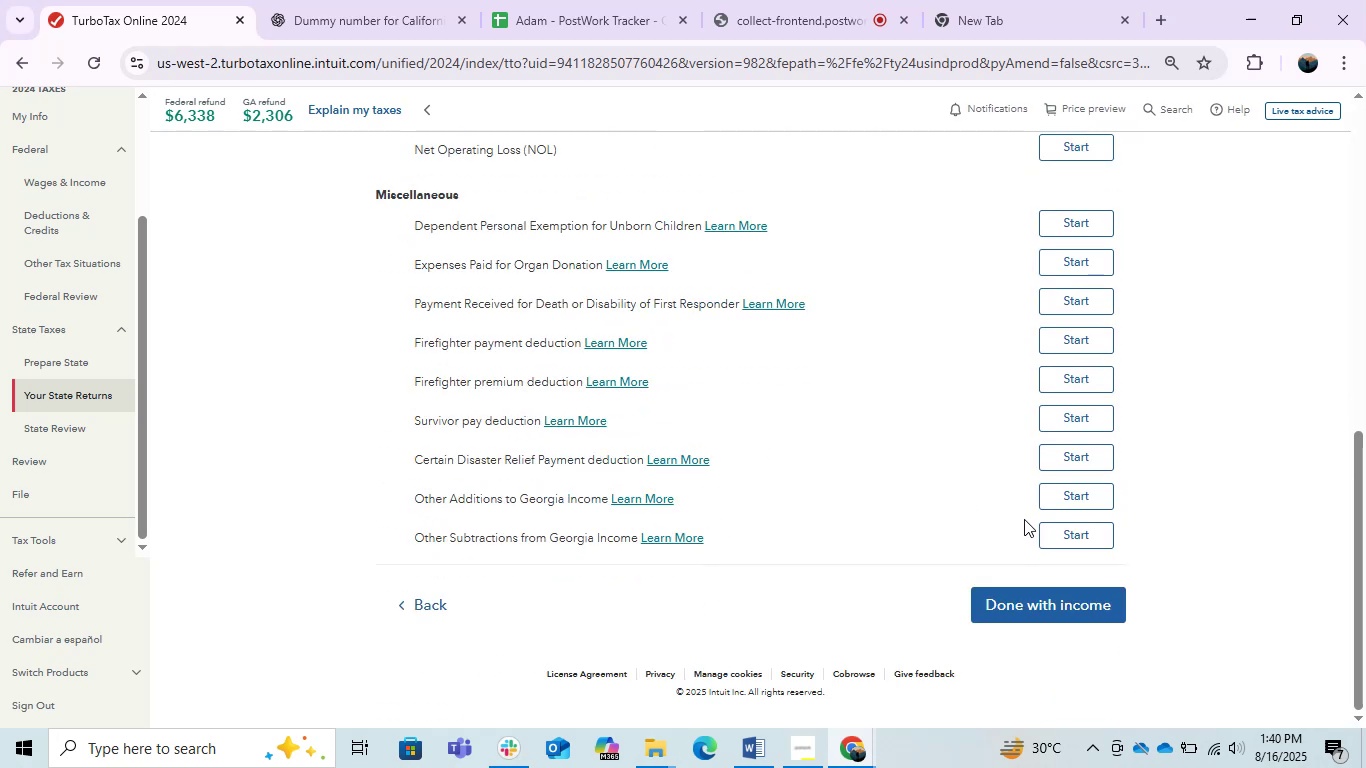 
scroll: coordinate [1060, 556], scroll_direction: up, amount: 3.0
 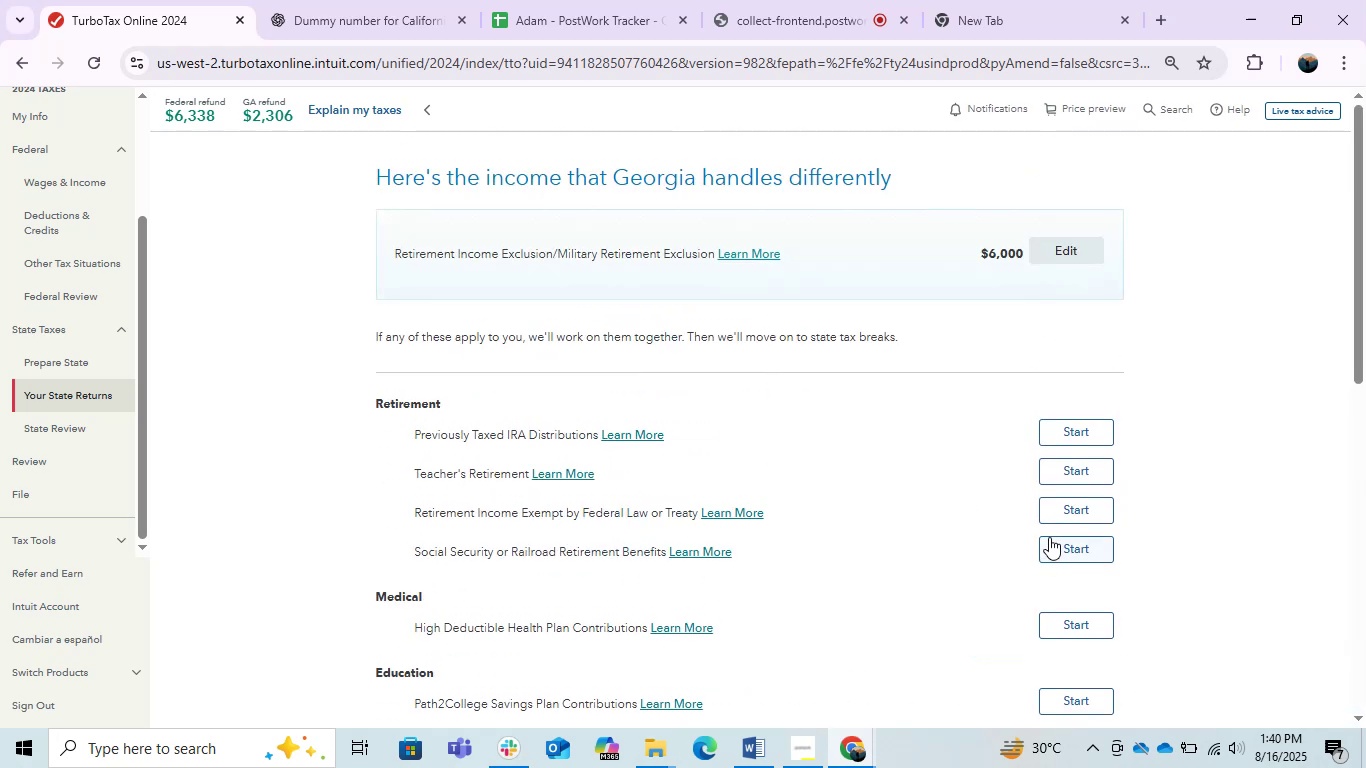 
left_click([1078, 253])
 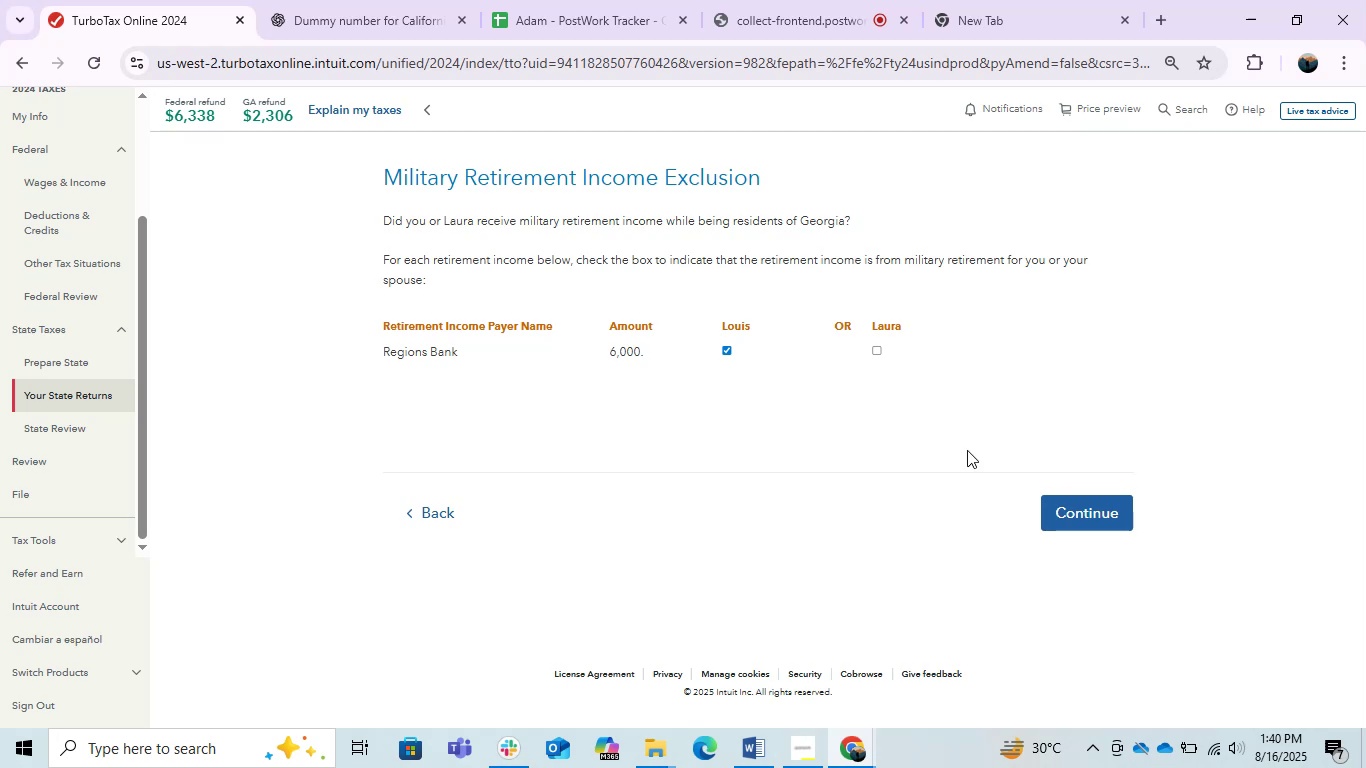 
left_click([1123, 520])
 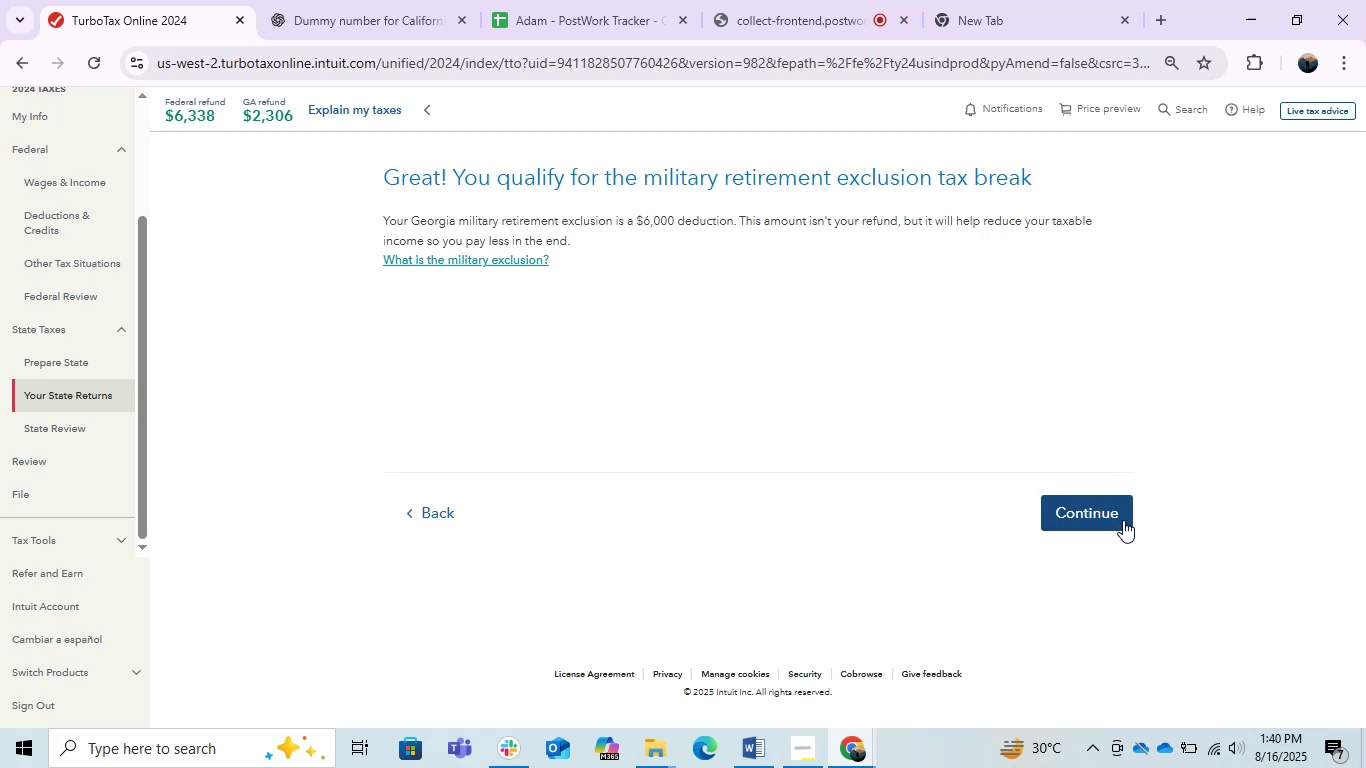 
left_click([1107, 498])
 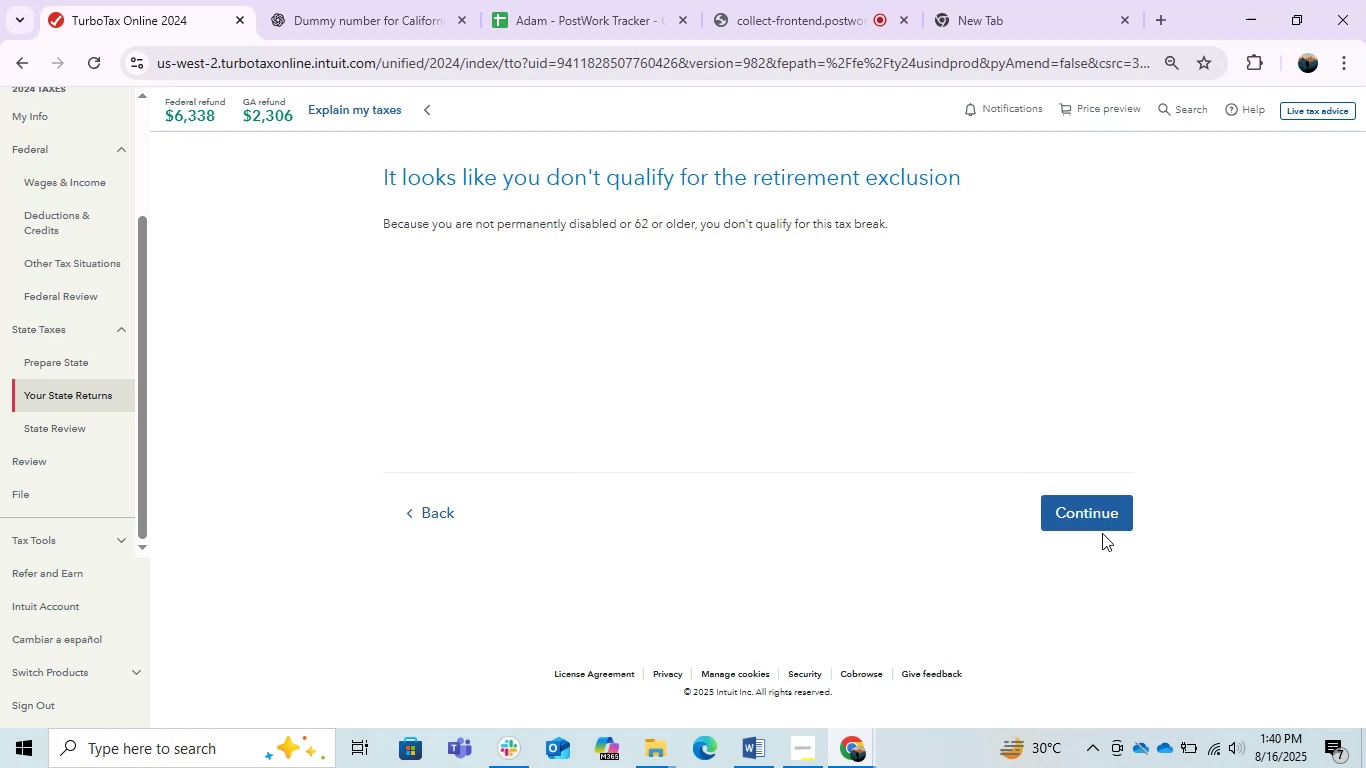 
left_click([1089, 510])
 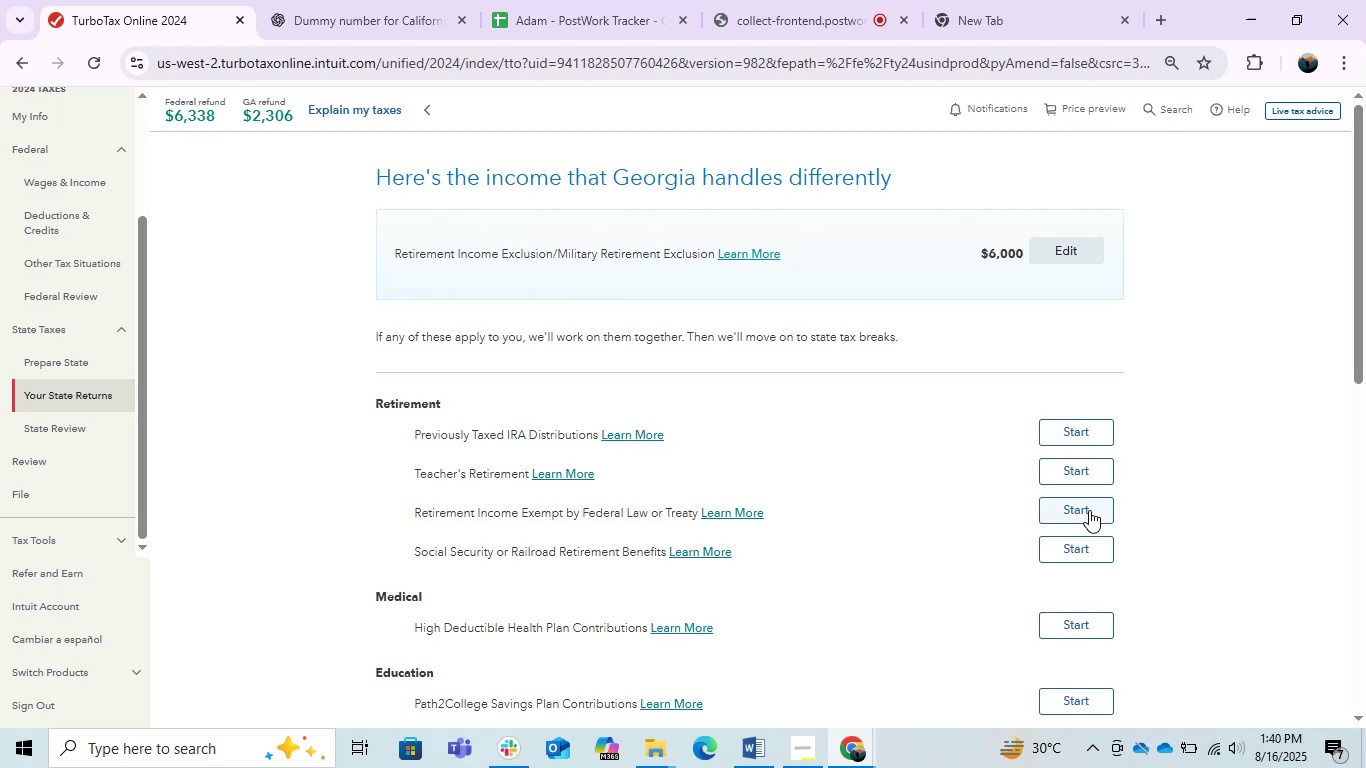 
scroll: coordinate [1089, 510], scroll_direction: down, amount: 6.0
 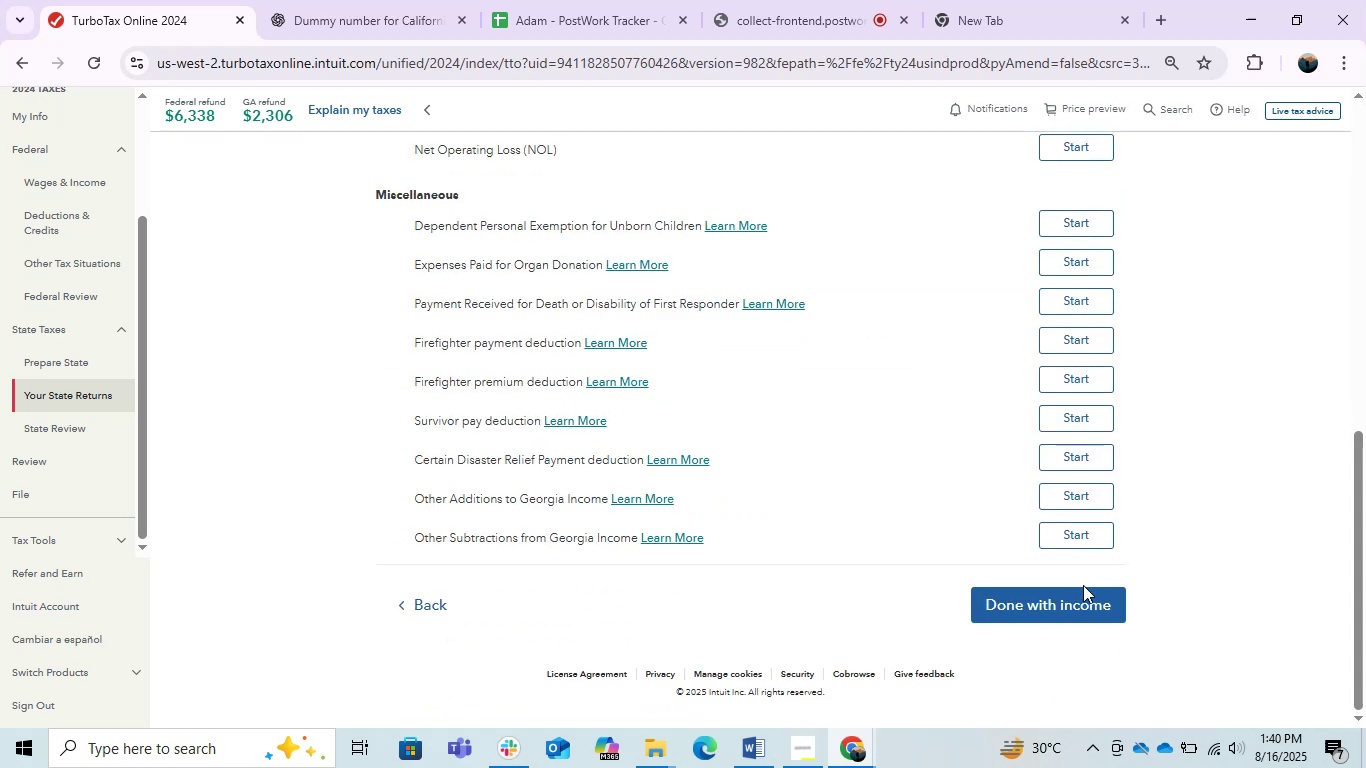 
left_click([1059, 610])
 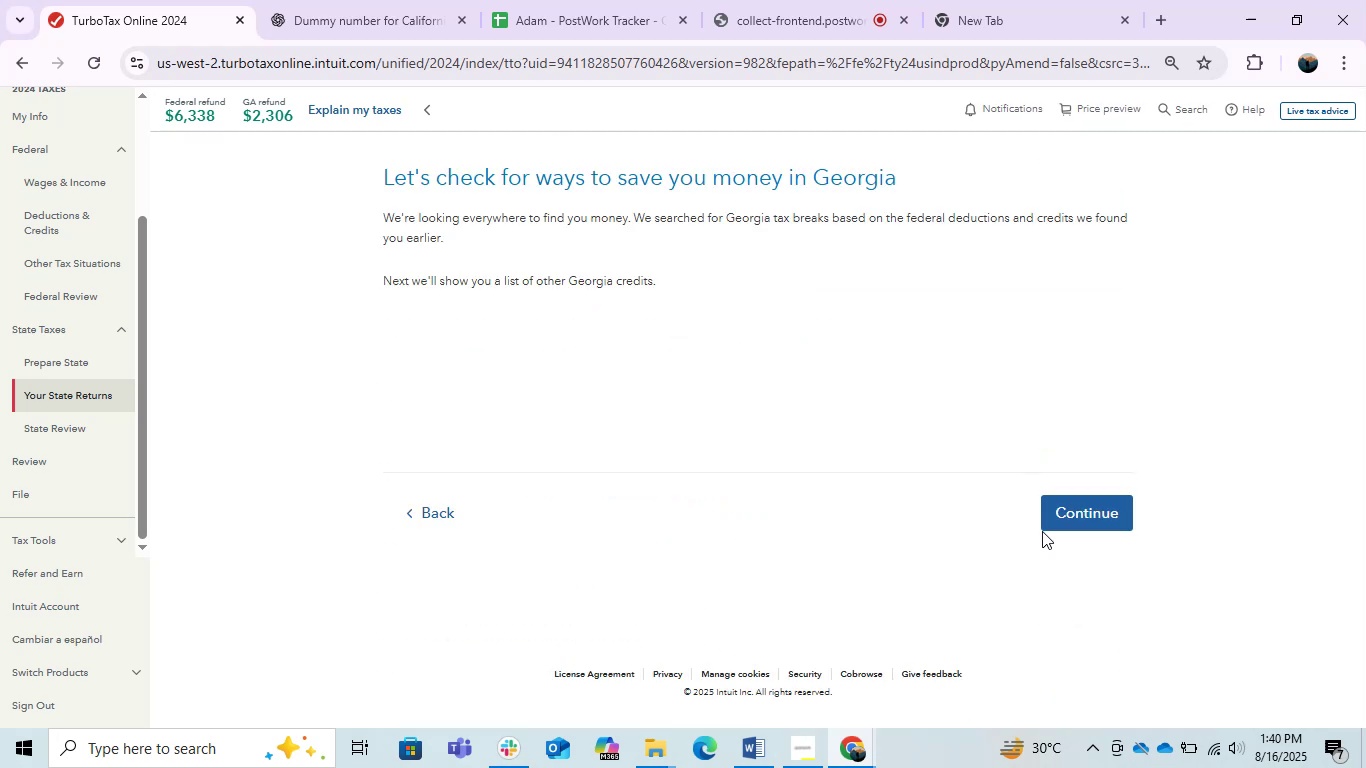 
left_click([1077, 505])
 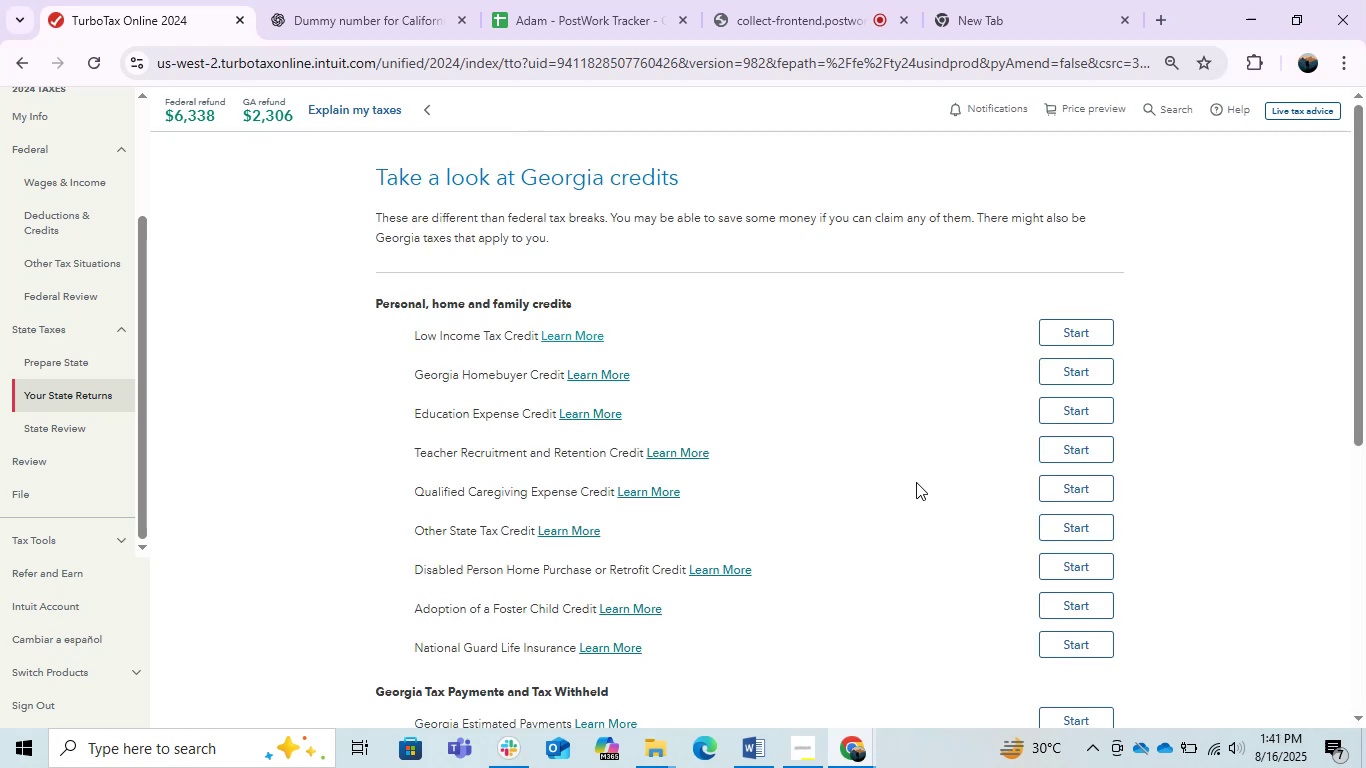 
scroll: coordinate [939, 486], scroll_direction: down, amount: 6.0
 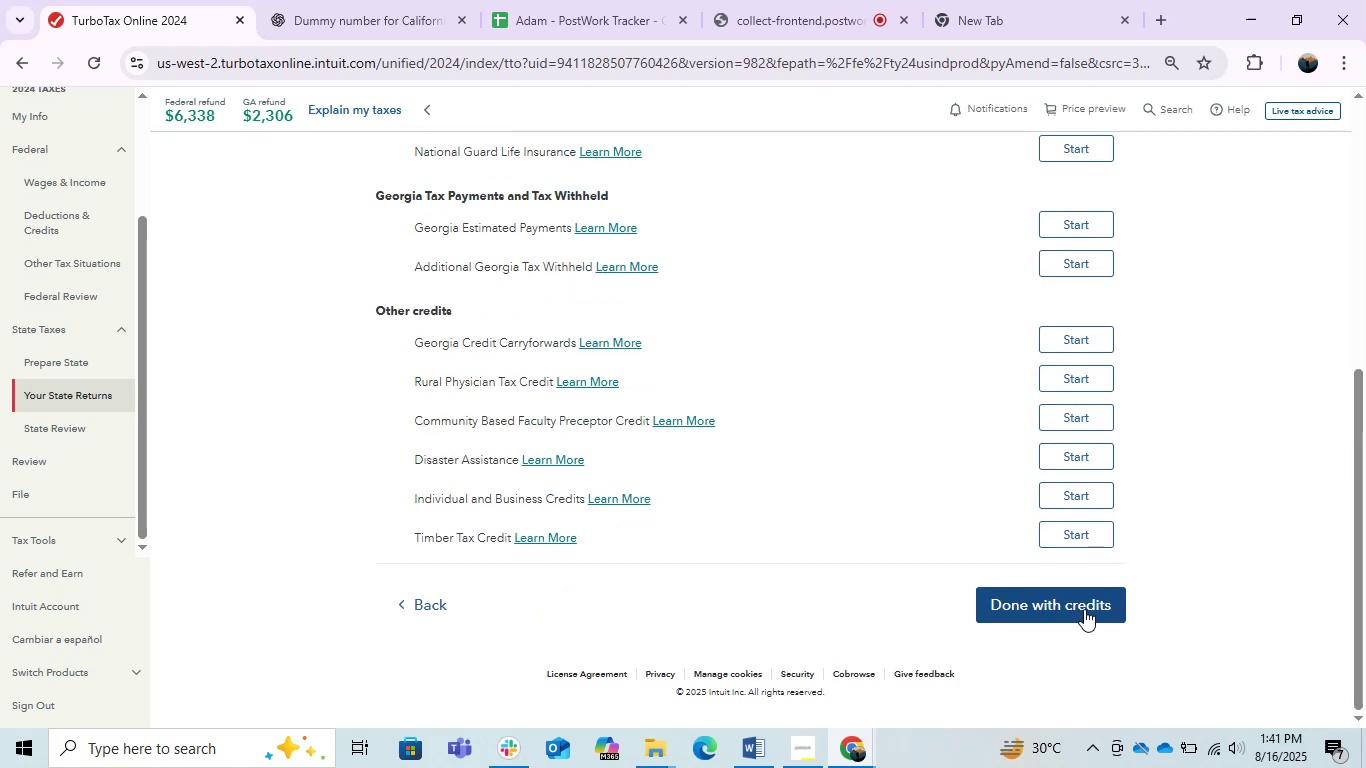 
left_click([1071, 617])
 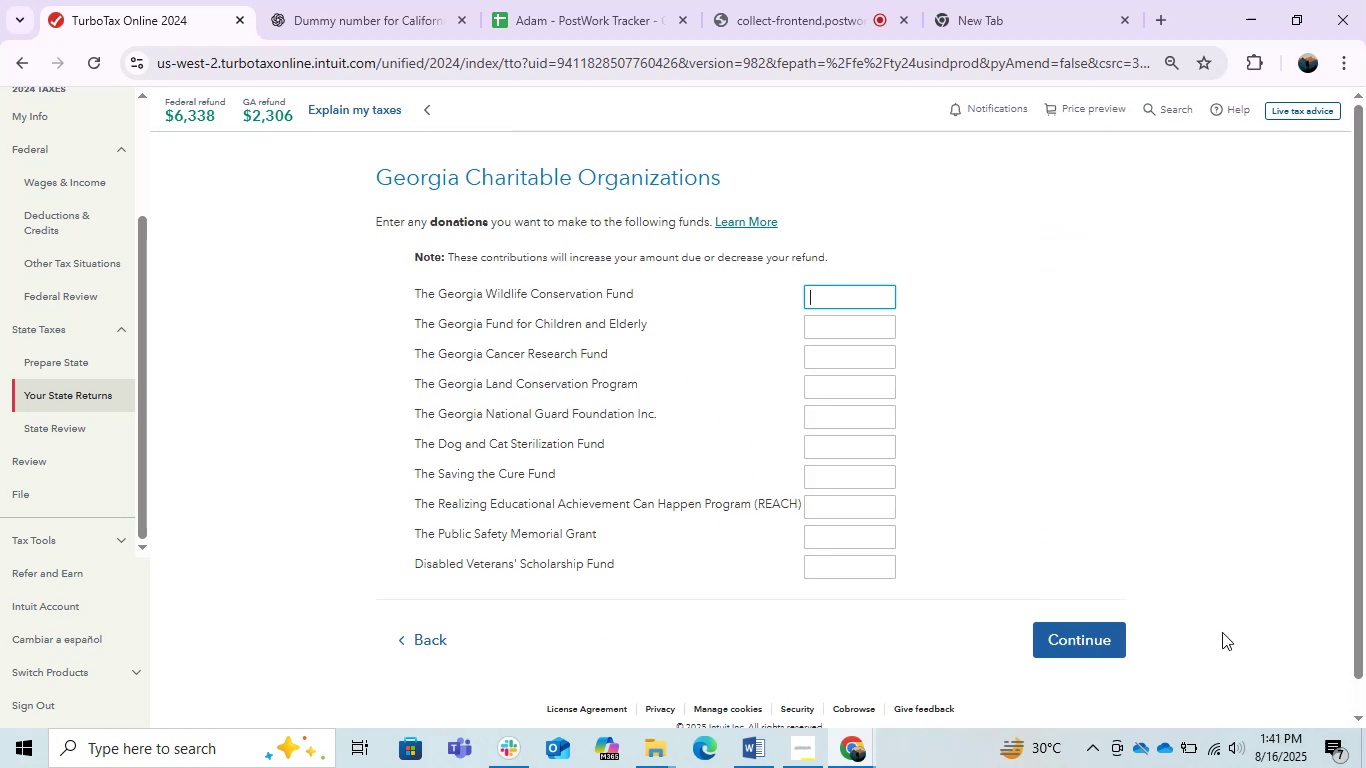 
left_click([1026, 636])
 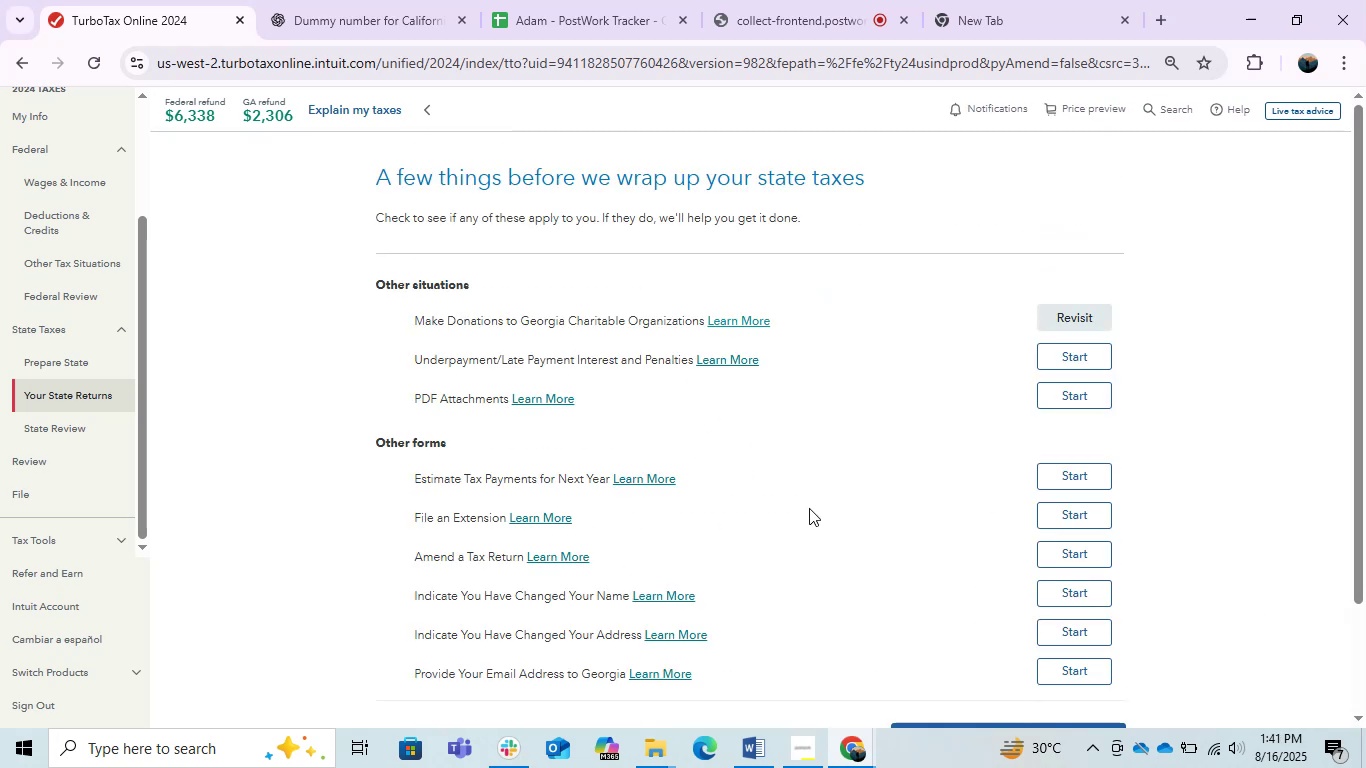 
scroll: coordinate [809, 508], scroll_direction: down, amount: 3.0
 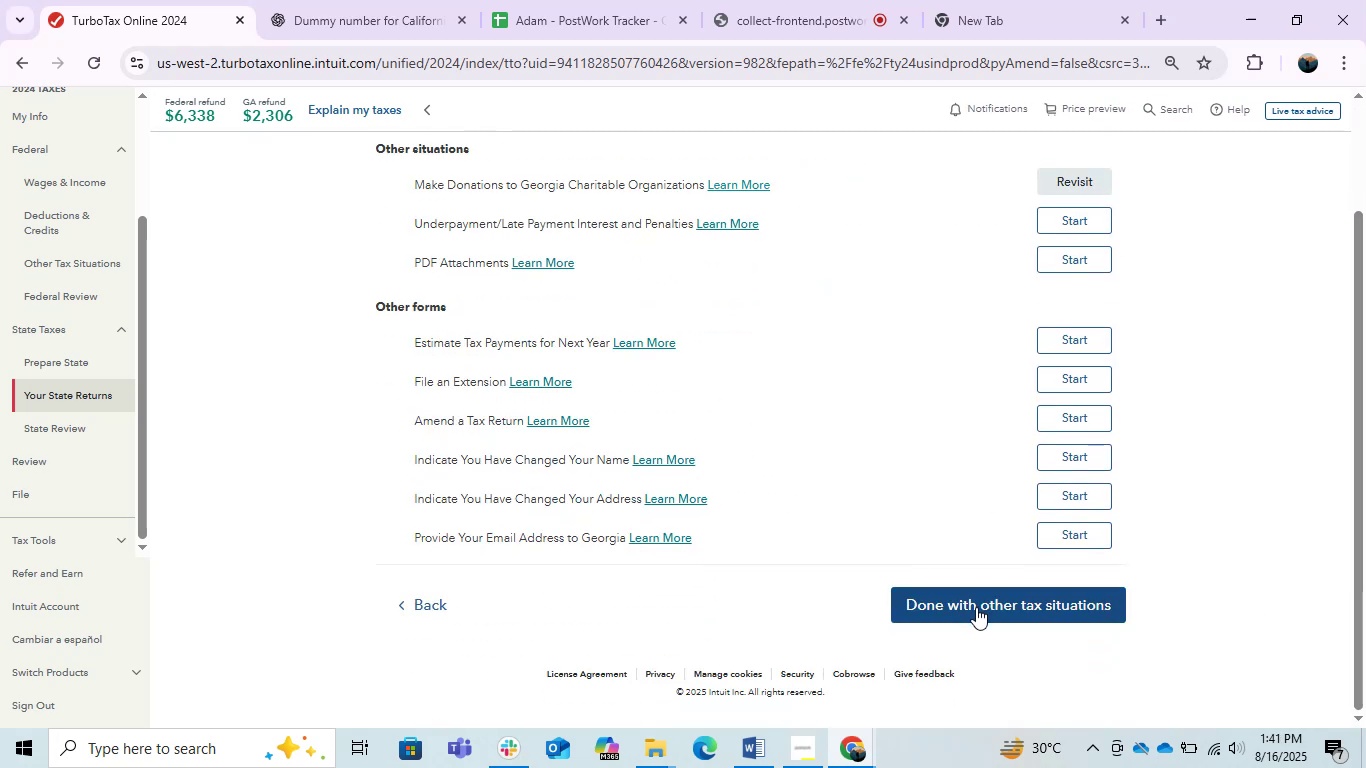 
left_click([976, 607])
 